 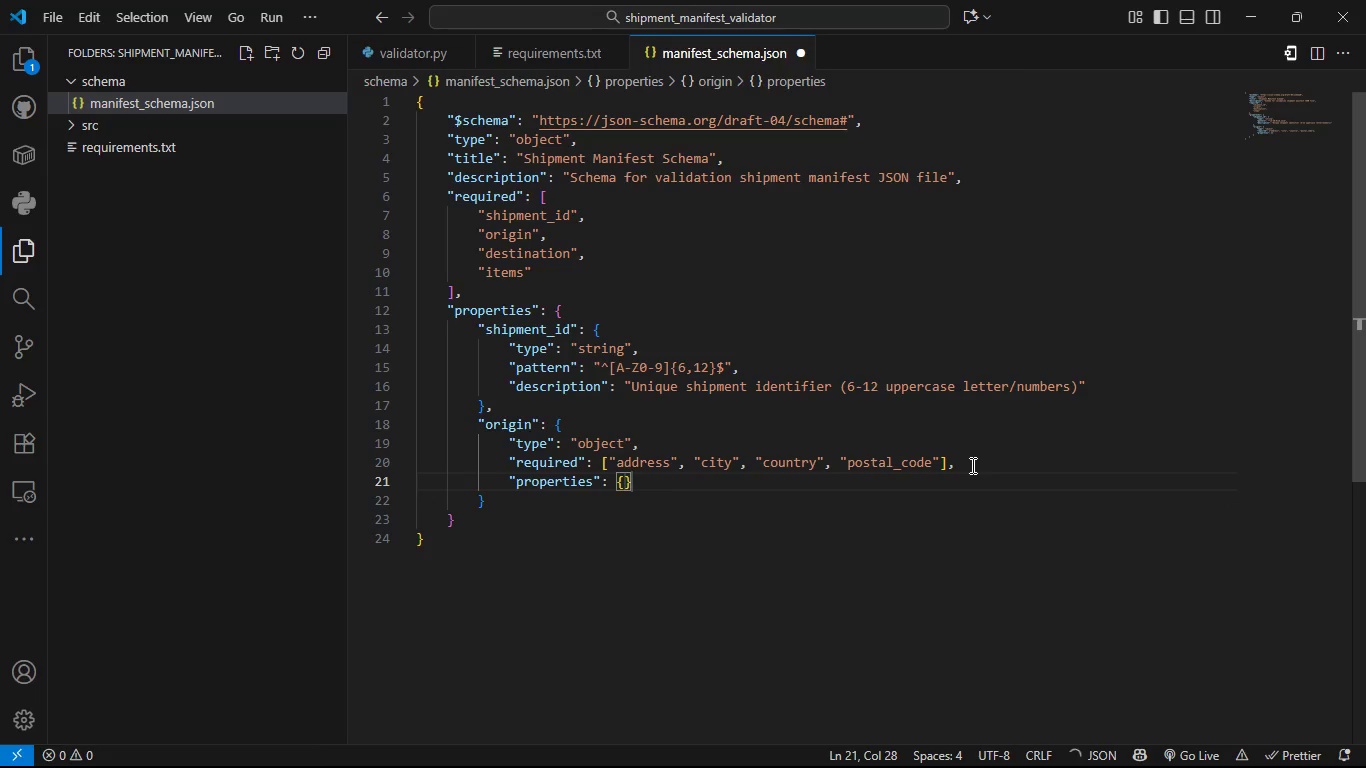 
key(Enter)
 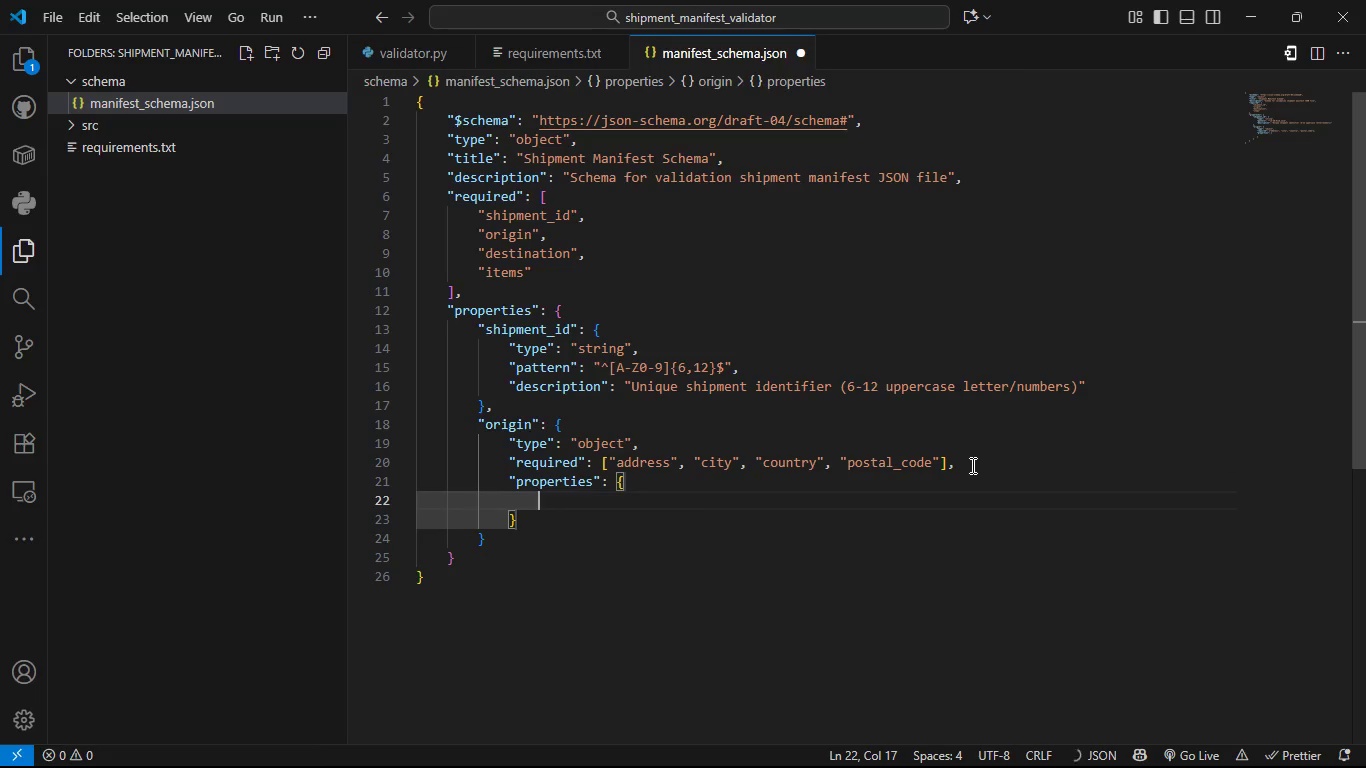 
type("add)
key(Tab)
 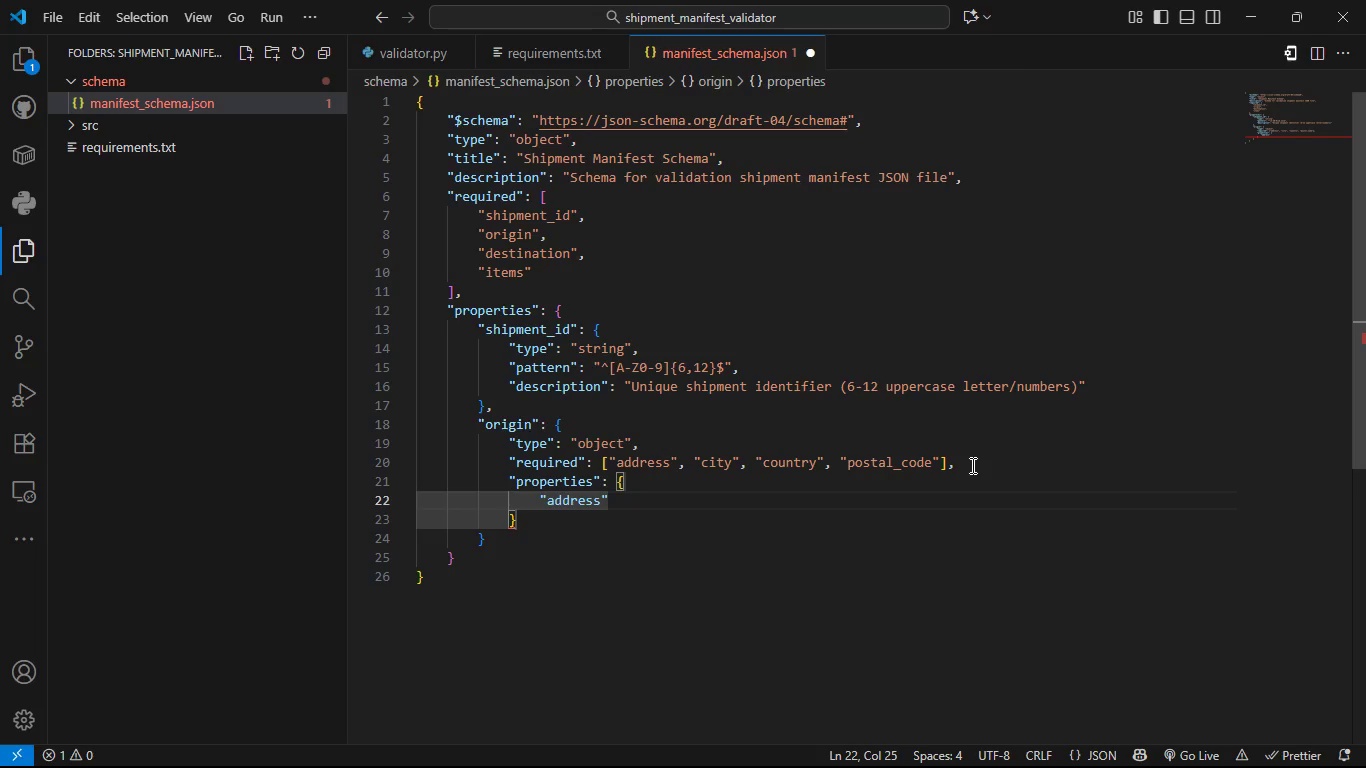 
key(ArrowRight)
 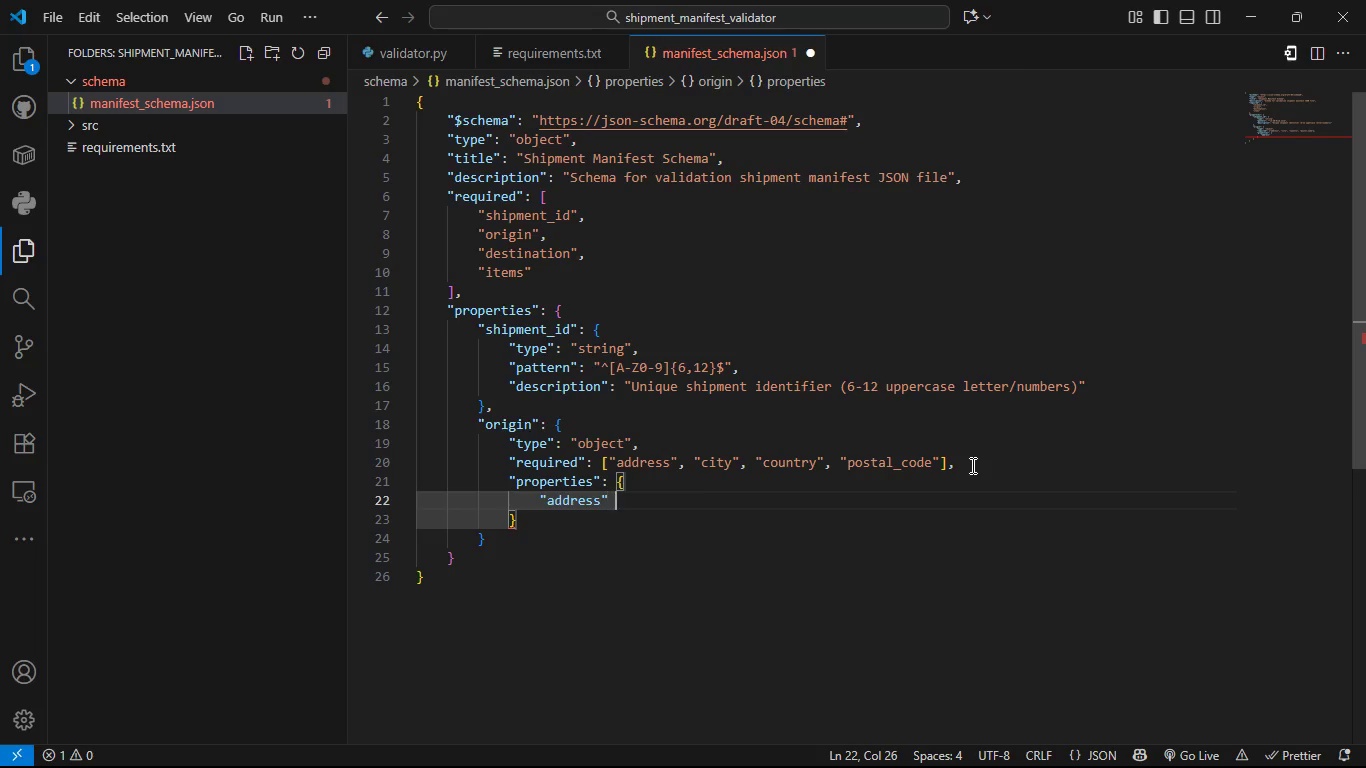 
key(Space)
 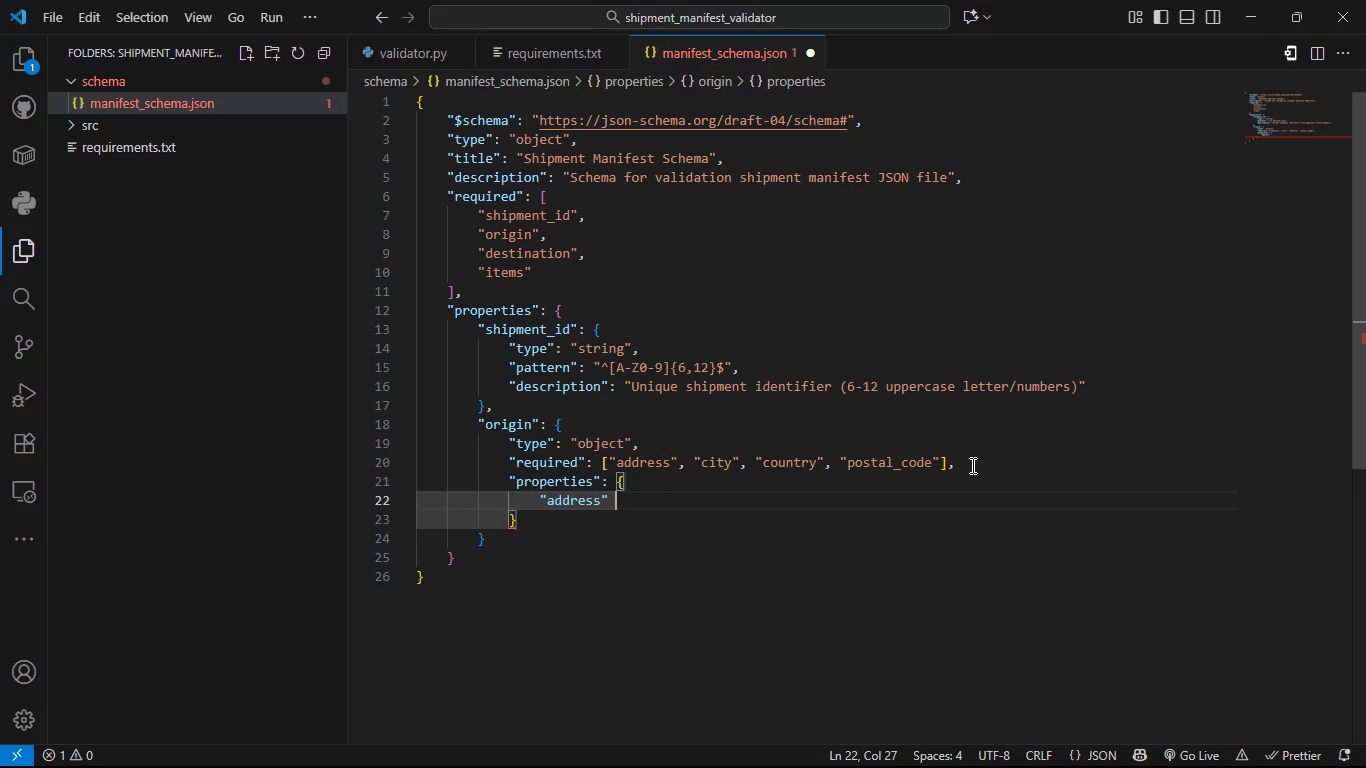 
key(Shift+ShiftLeft)
 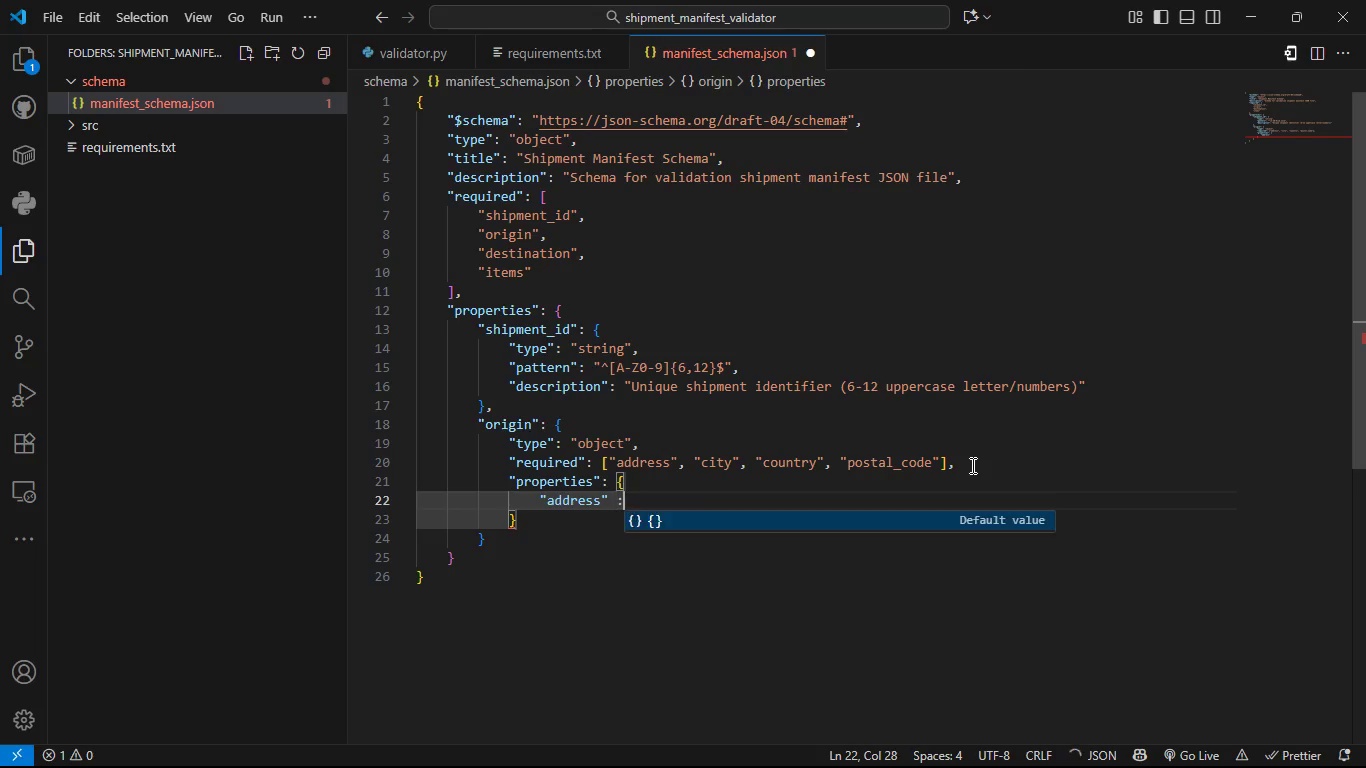 
key(Shift+Semicolon)
 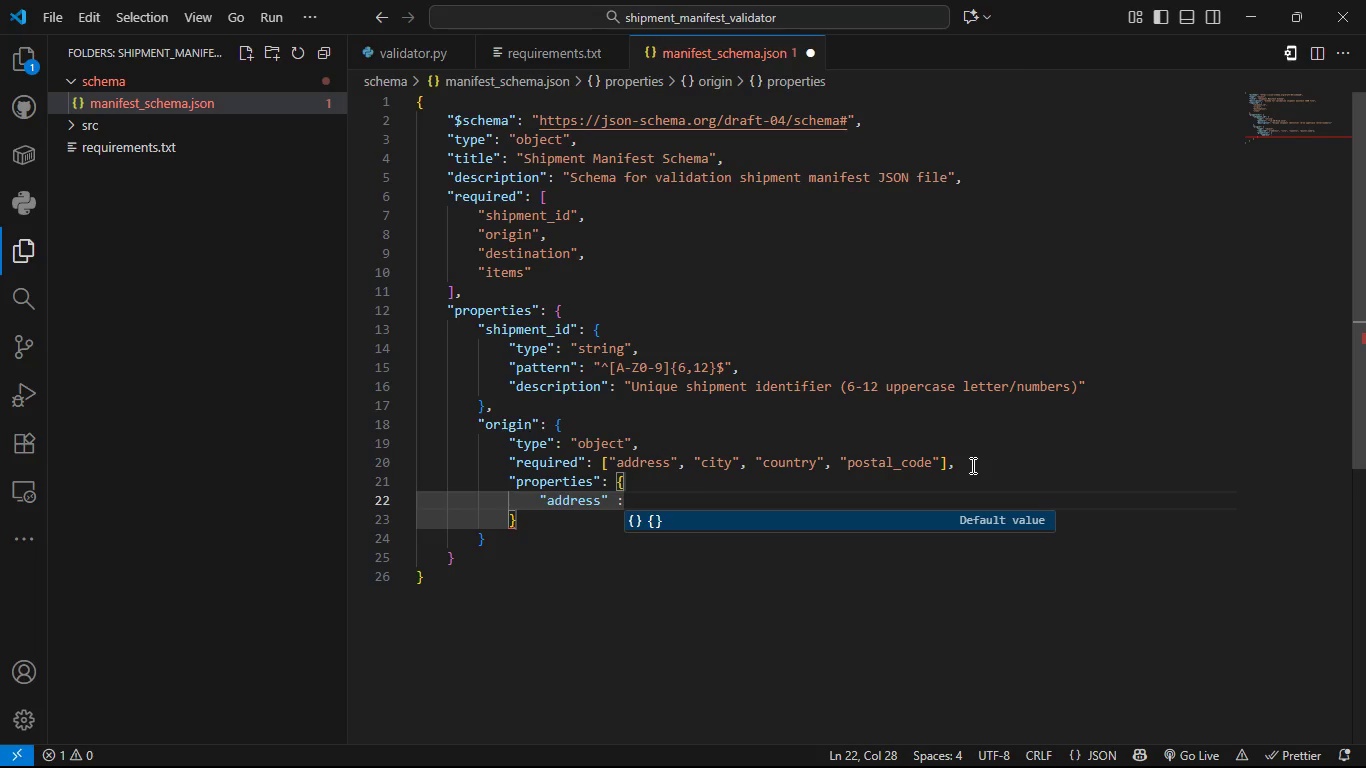 
key(Space)
 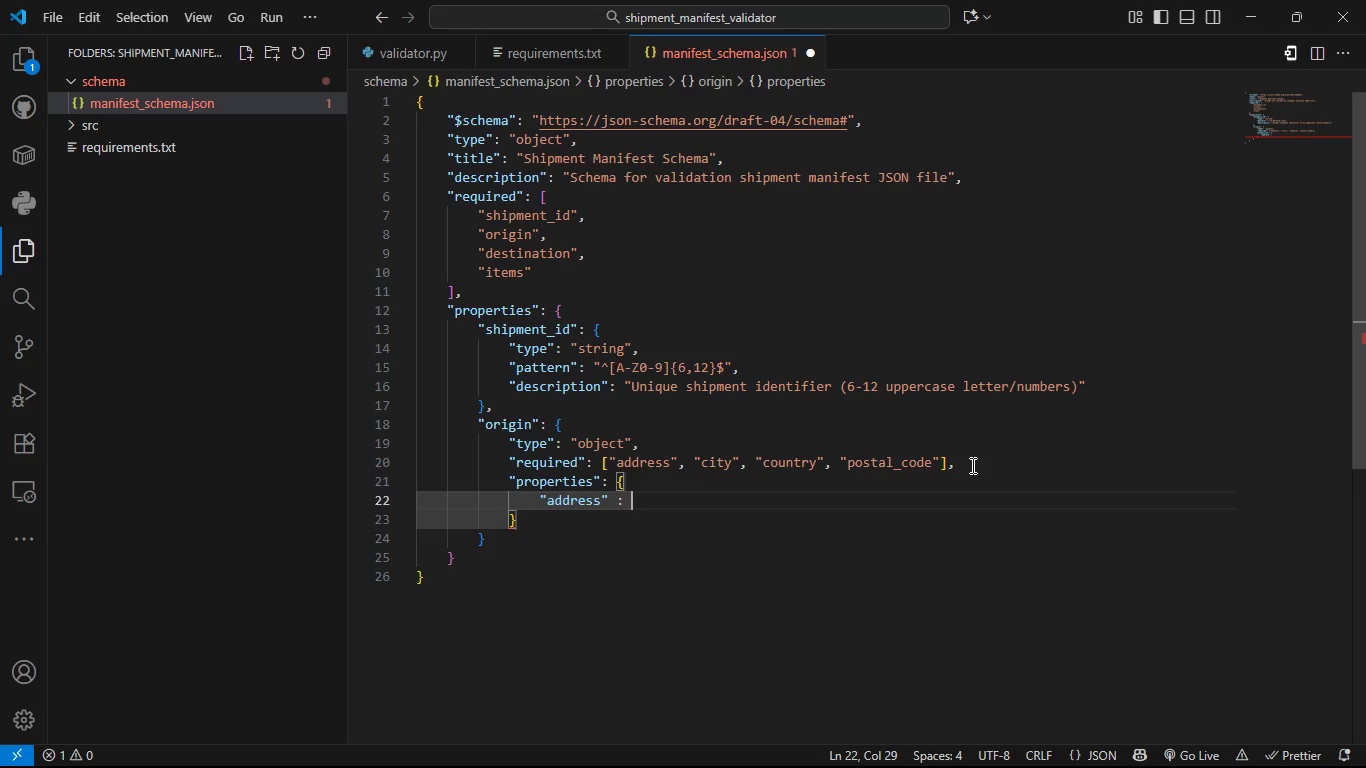 
key(Shift+BracketLeft)
 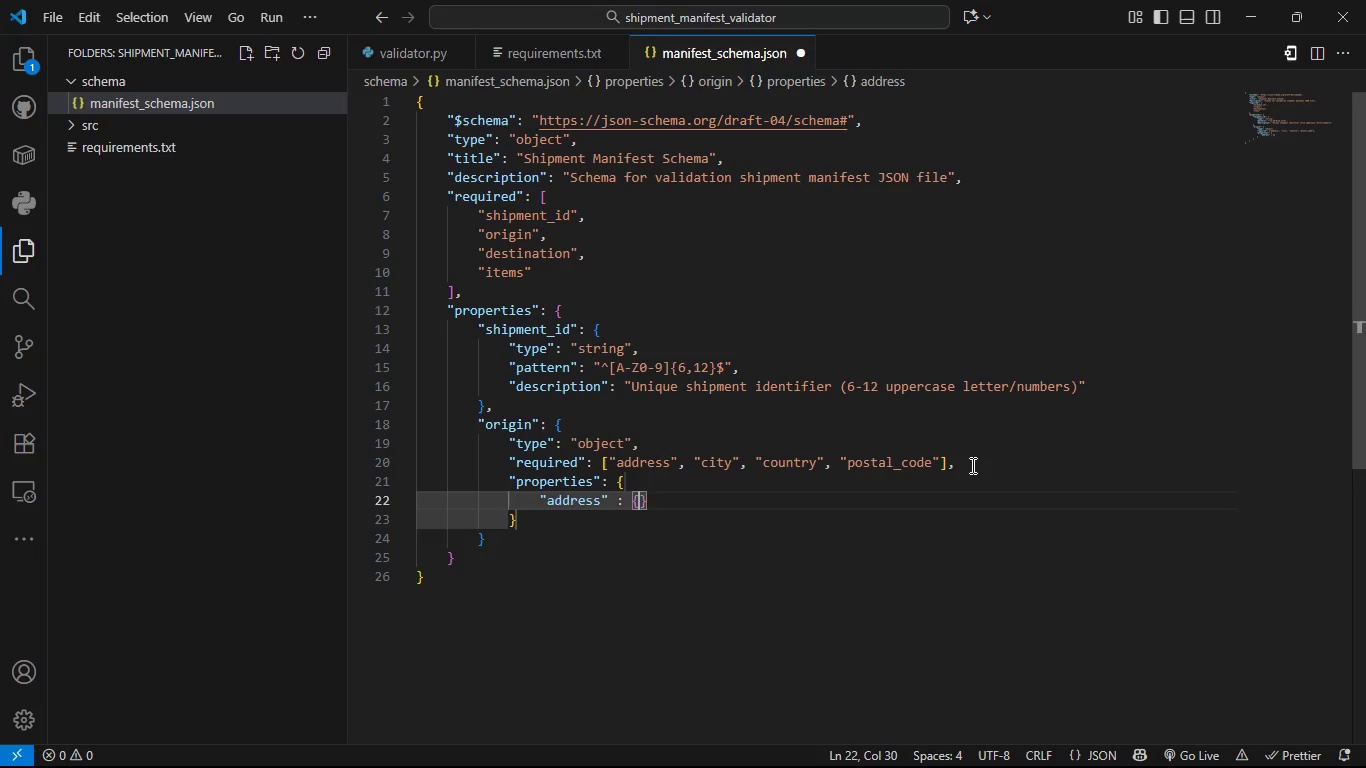 
key(Enter)
 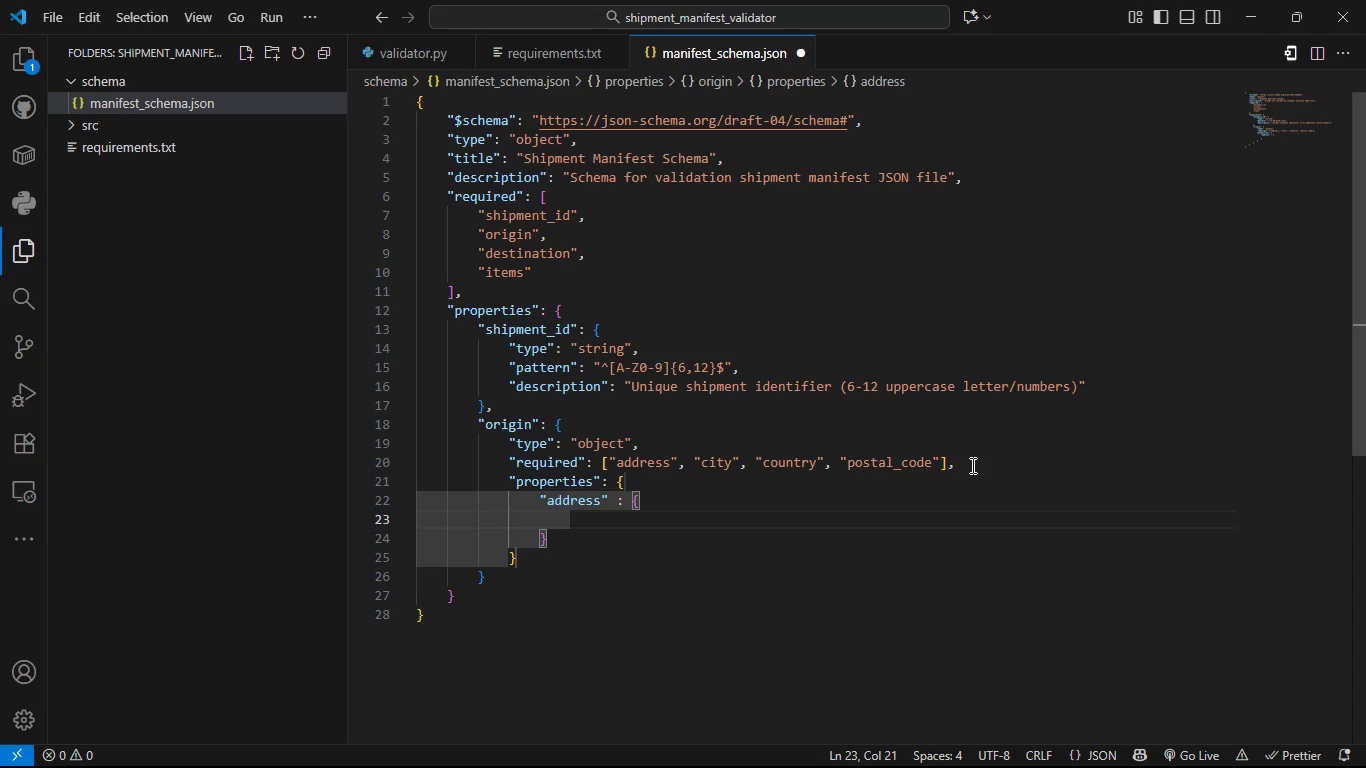 
type("type:)
 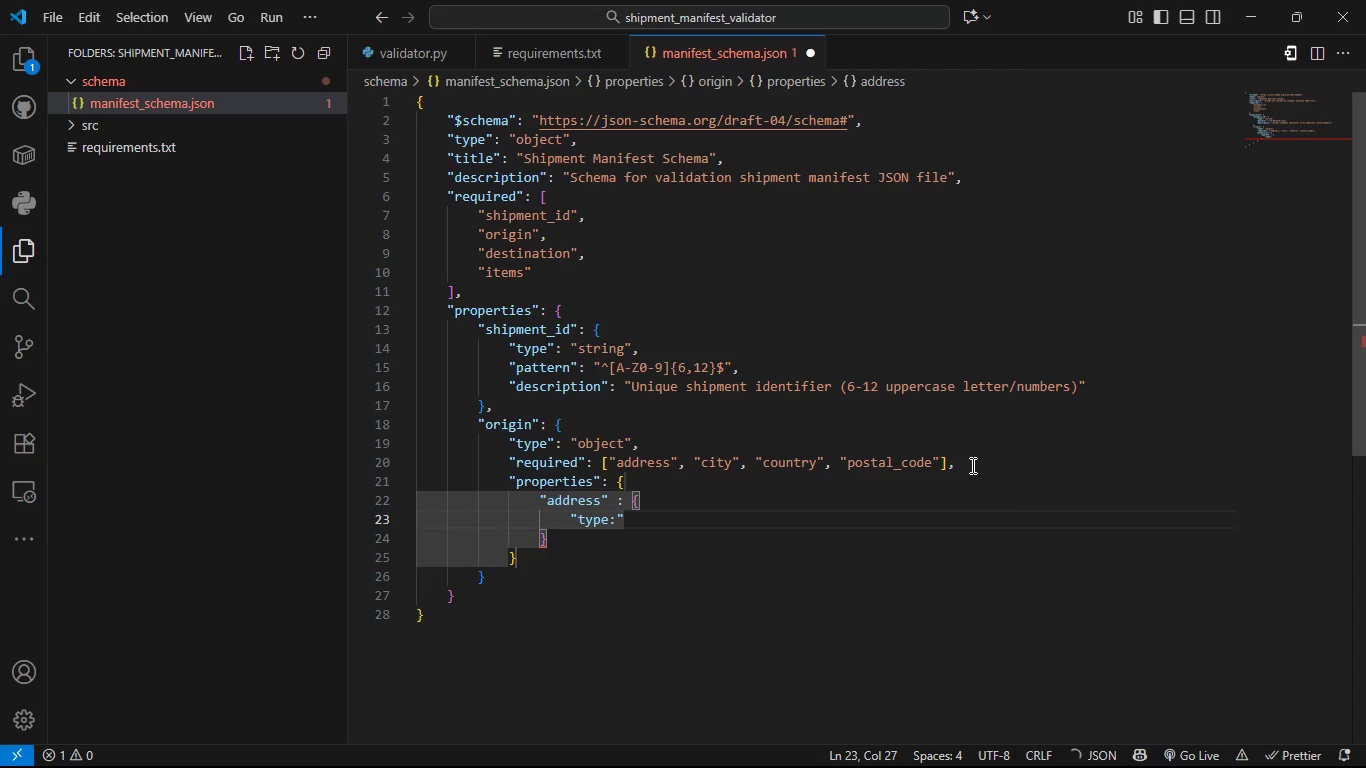 
key(Backspace)
 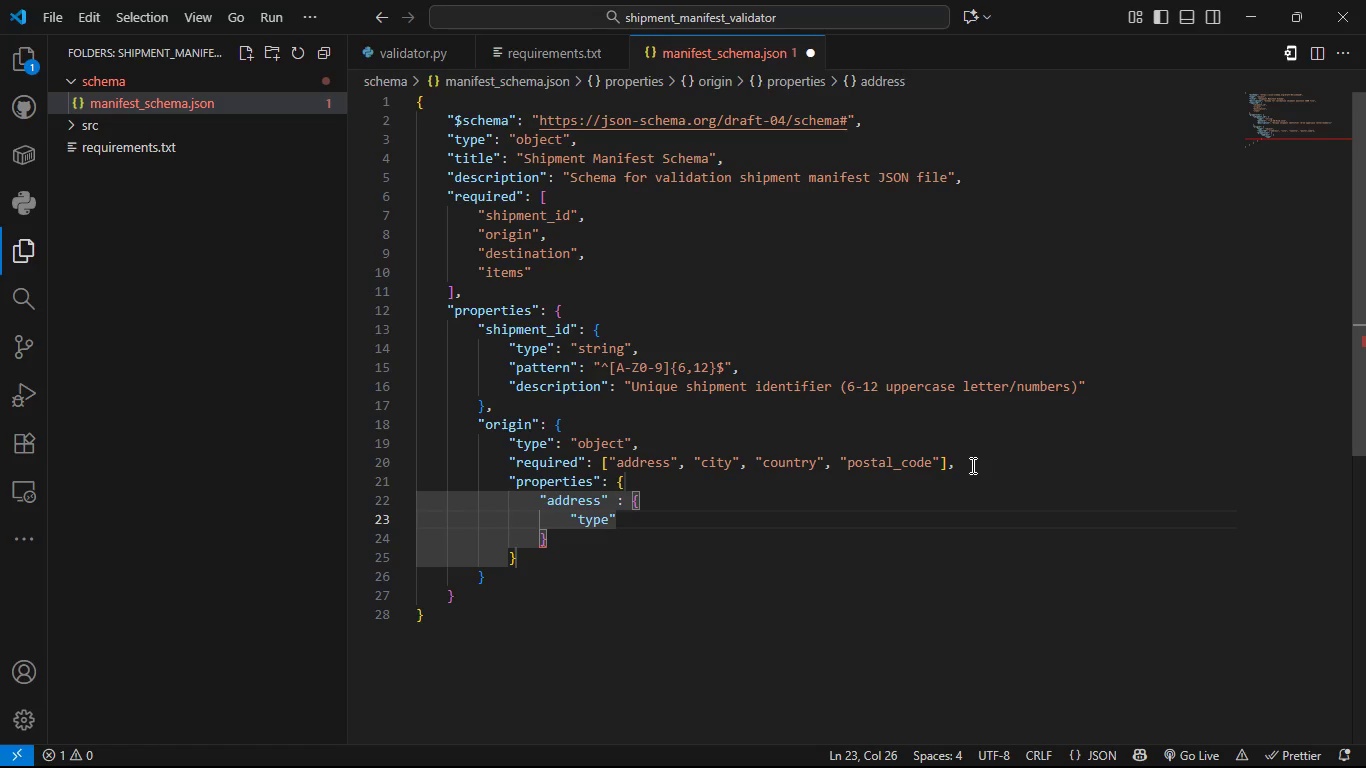 
key(ArrowRight)
 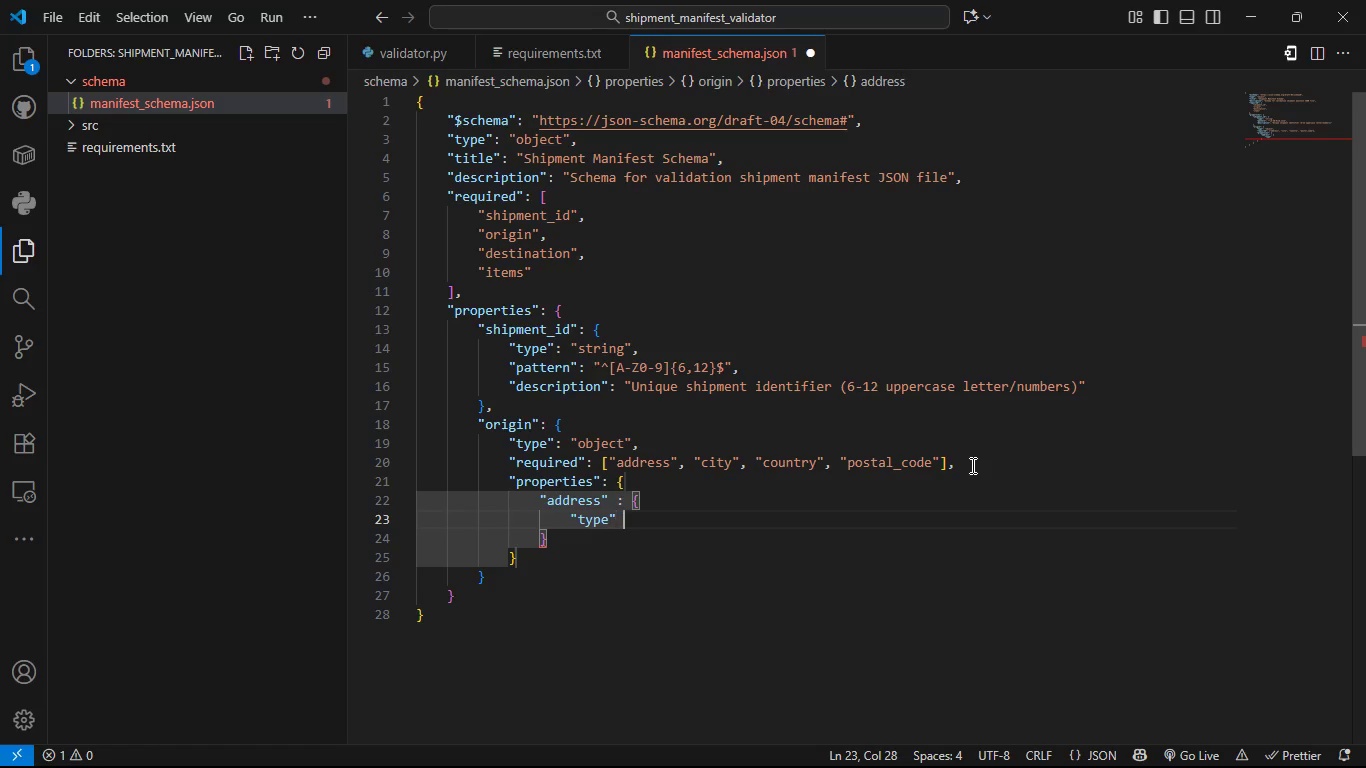 
type( ")
key(Backspace)
key(Backspace)
type(: "string)
 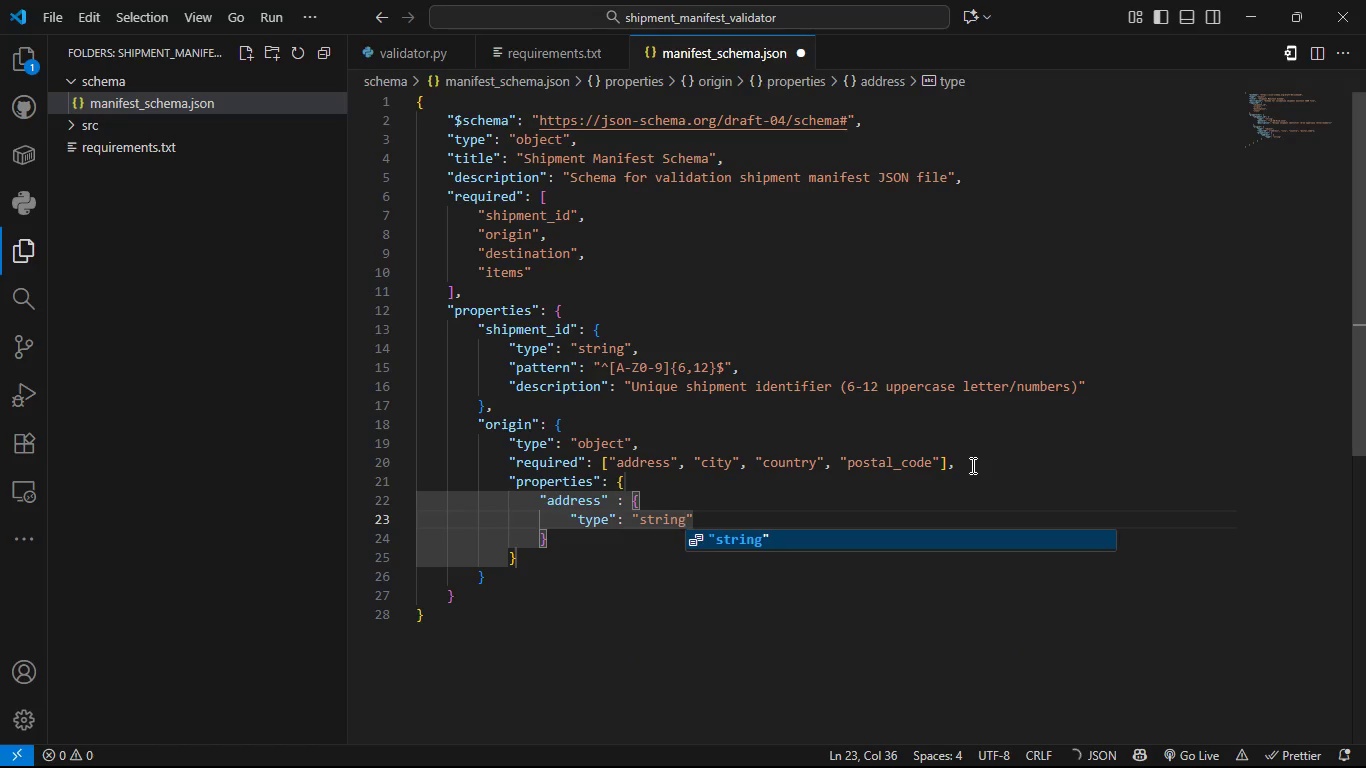 
key(ArrowRight)
 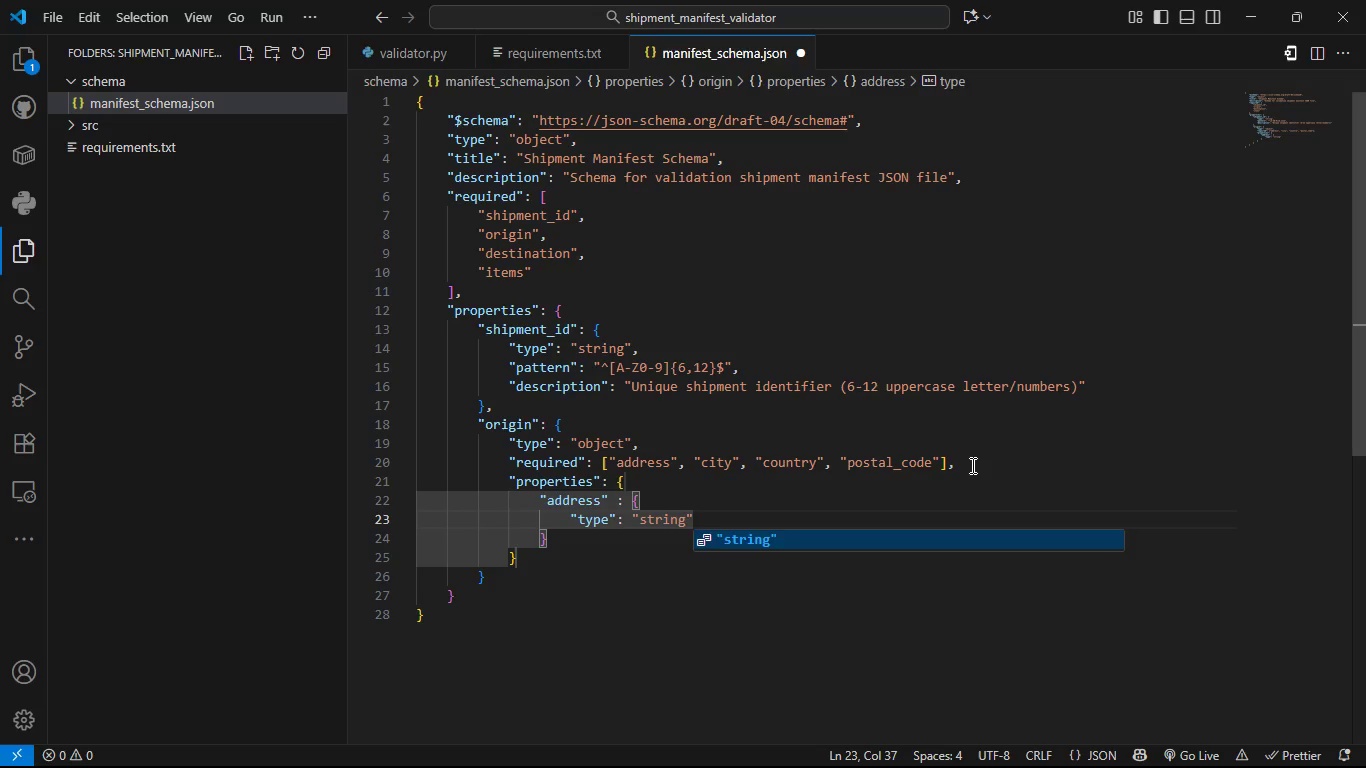 
key(Comma)
 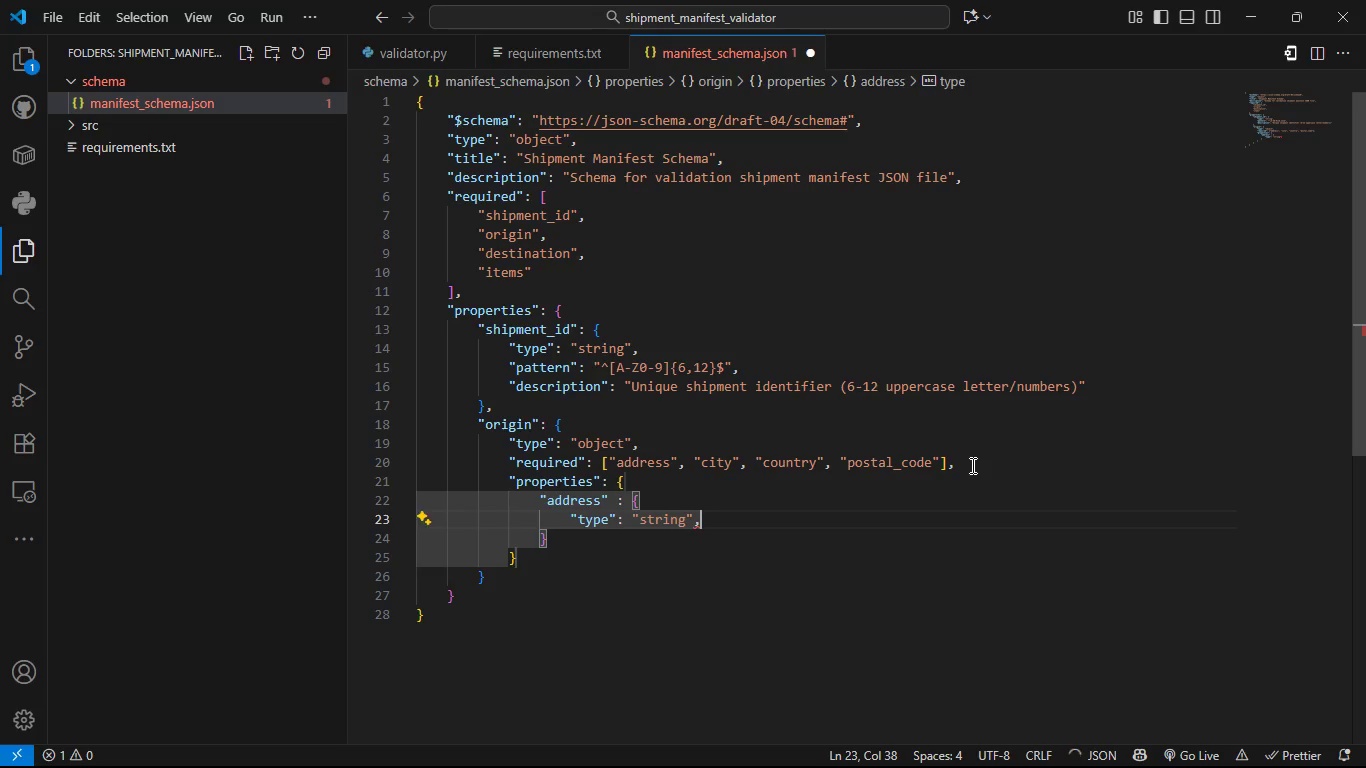 
key(Enter)
 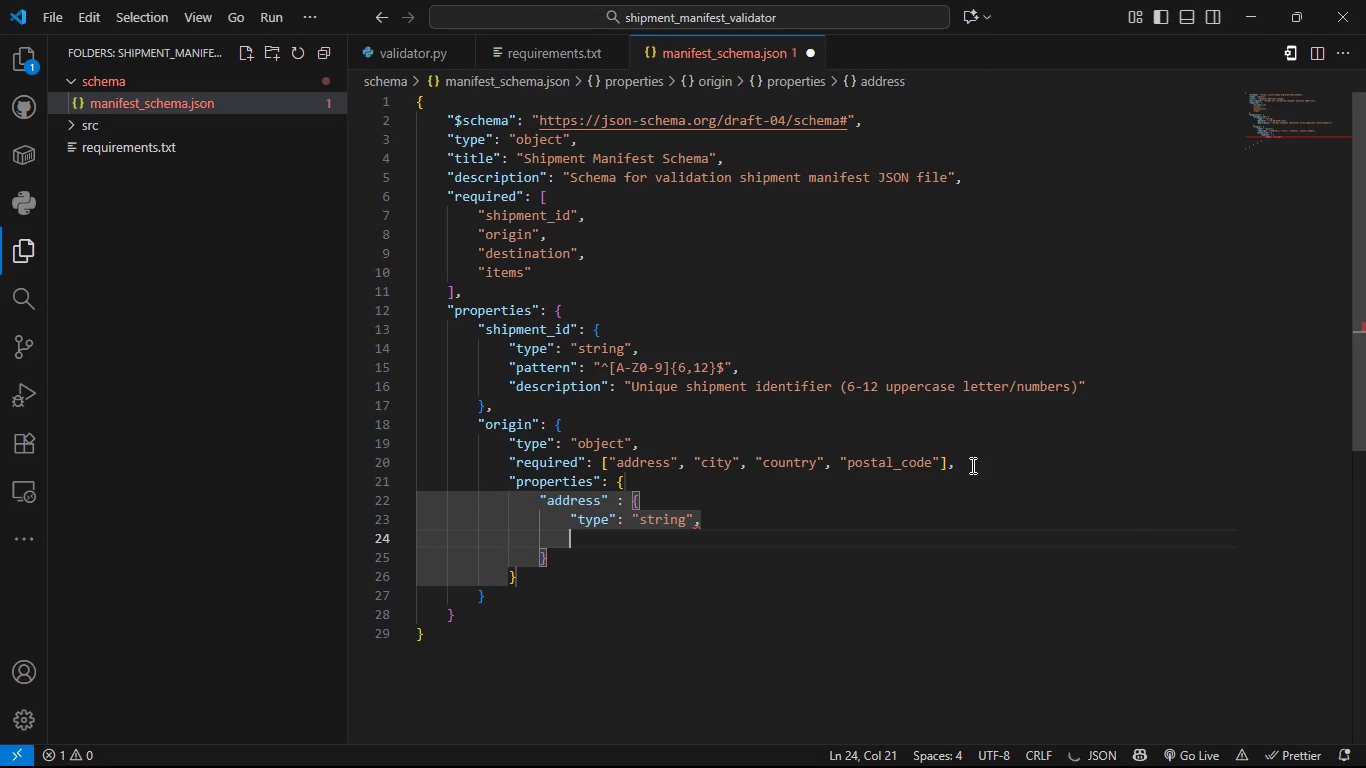 
key(Shift+ShiftLeft)
 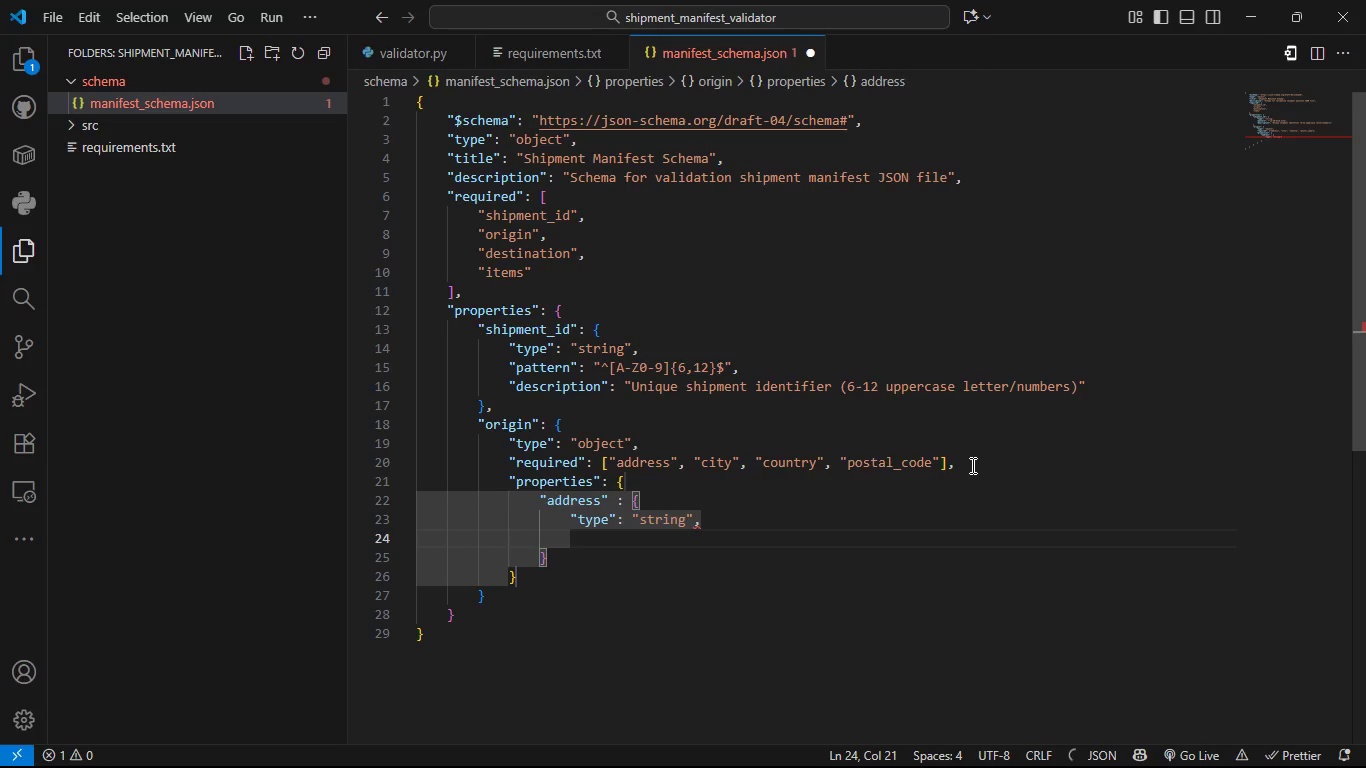 
key(Shift+Quote)
 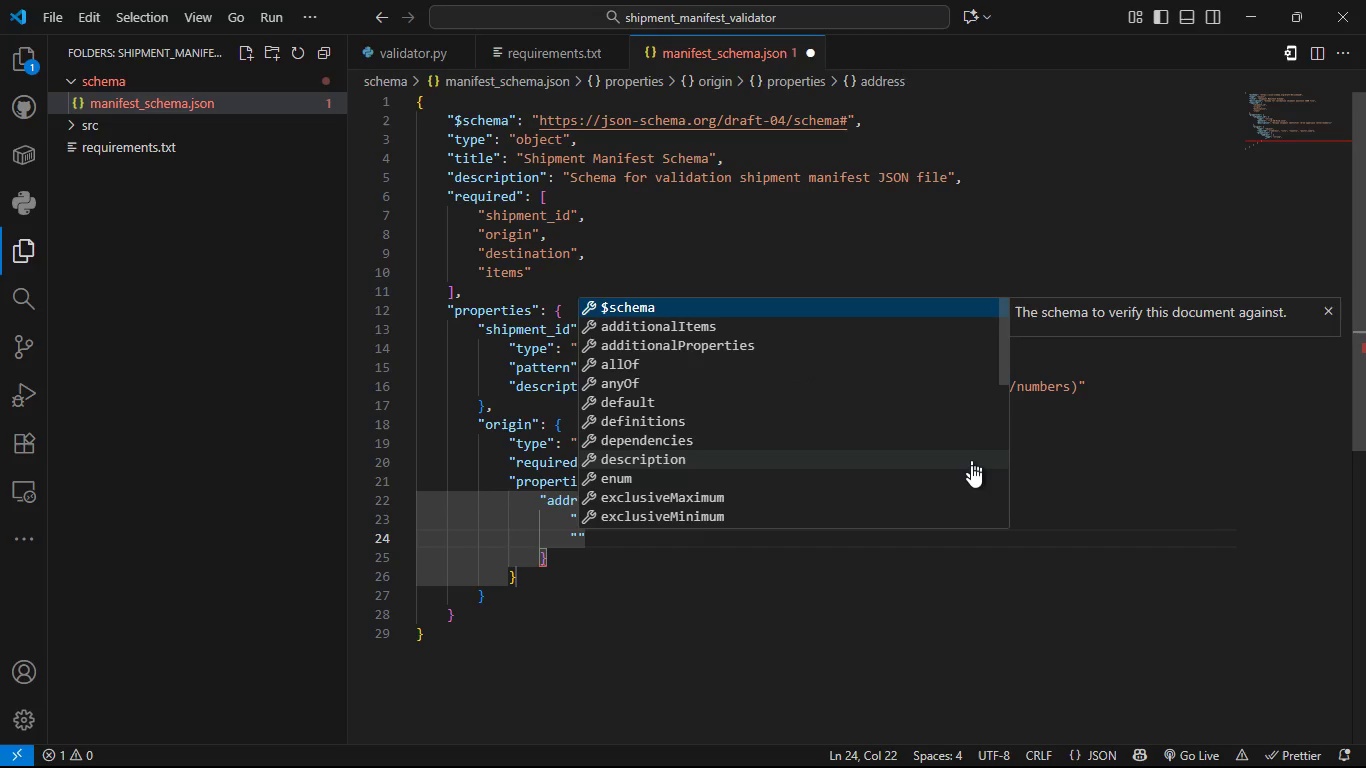 
type(min)
 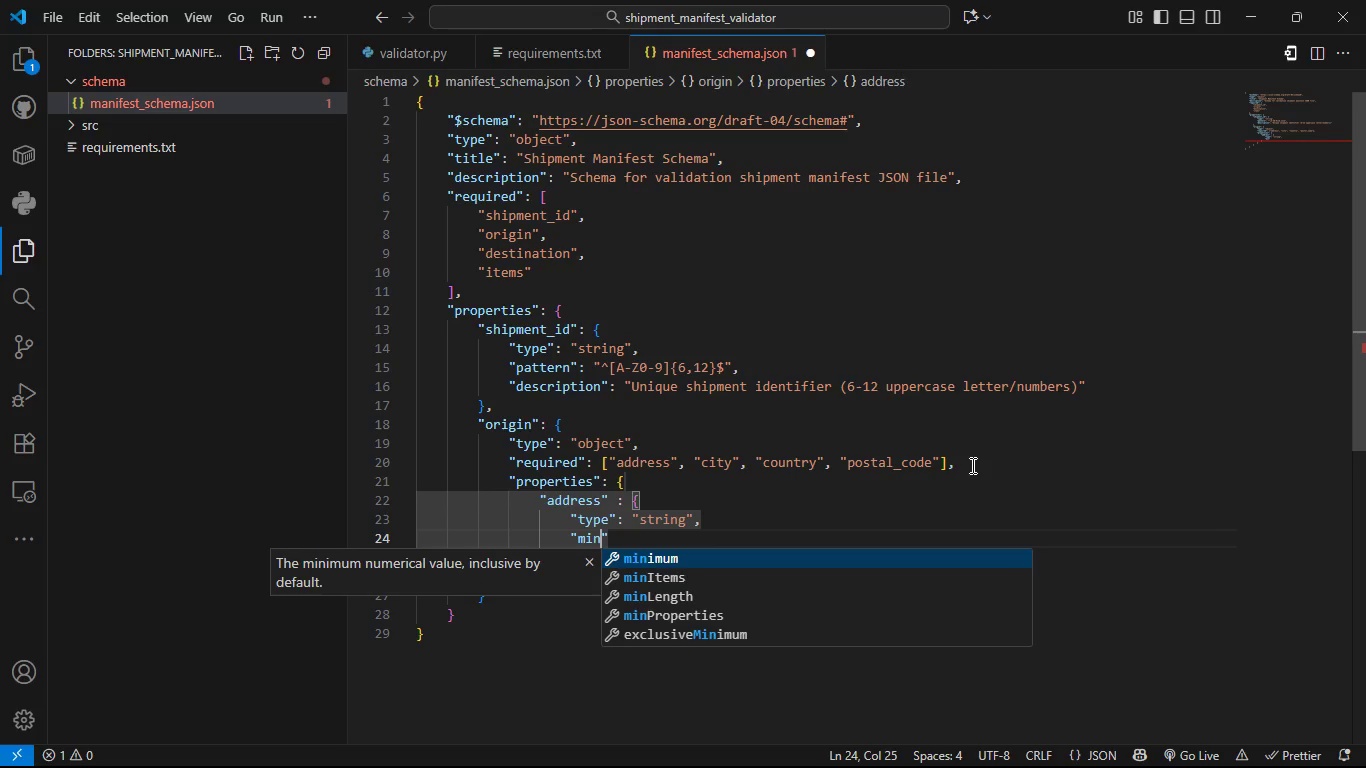 
key(ArrowDown)
 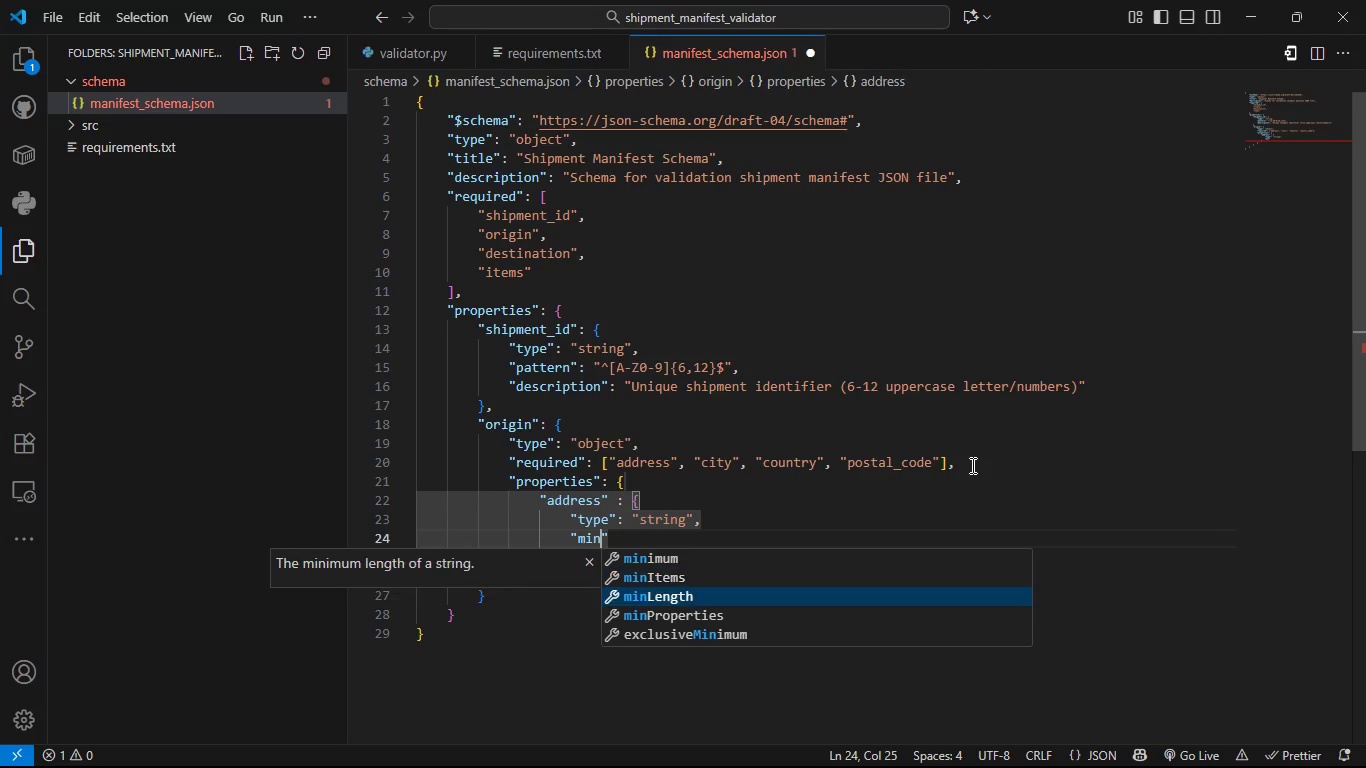 
key(ArrowDown)
 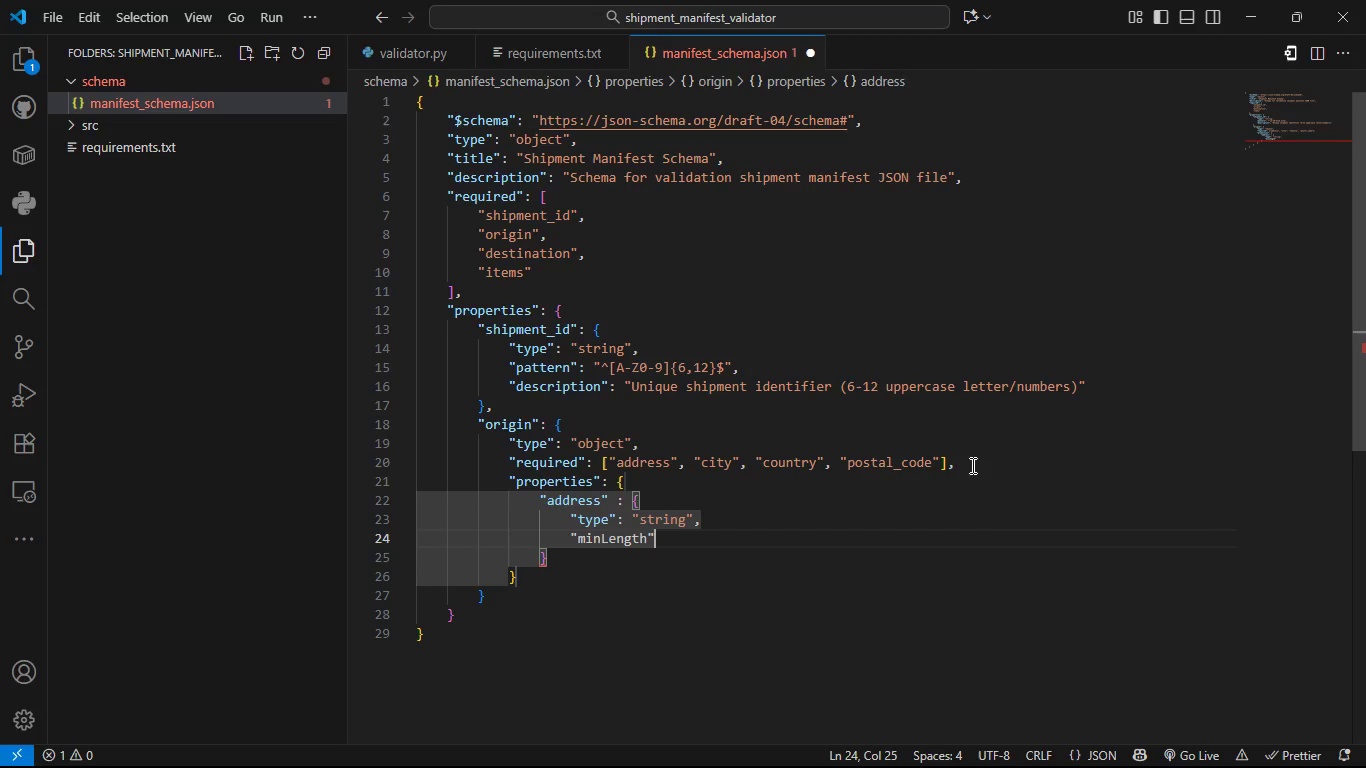 
key(Tab)
 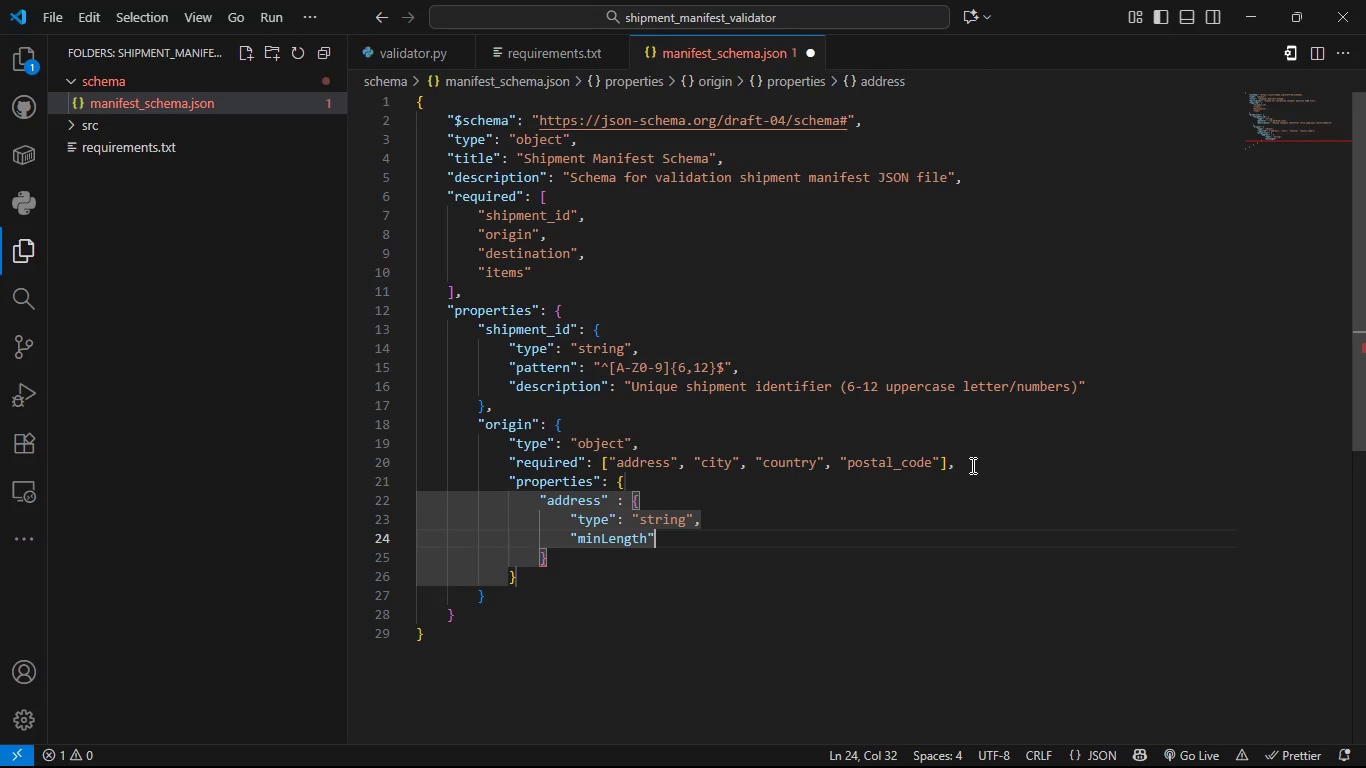 
key(Shift+Semicolon)
 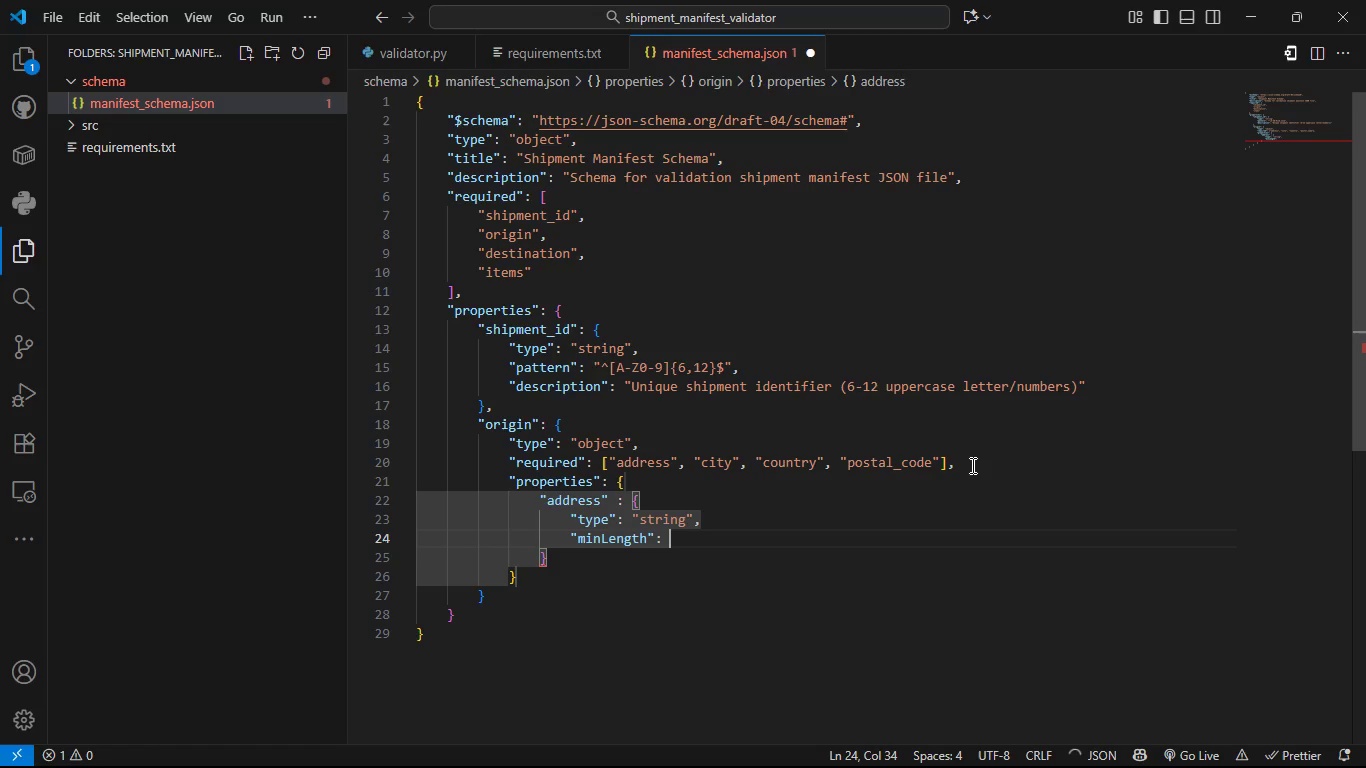 
key(Space)
 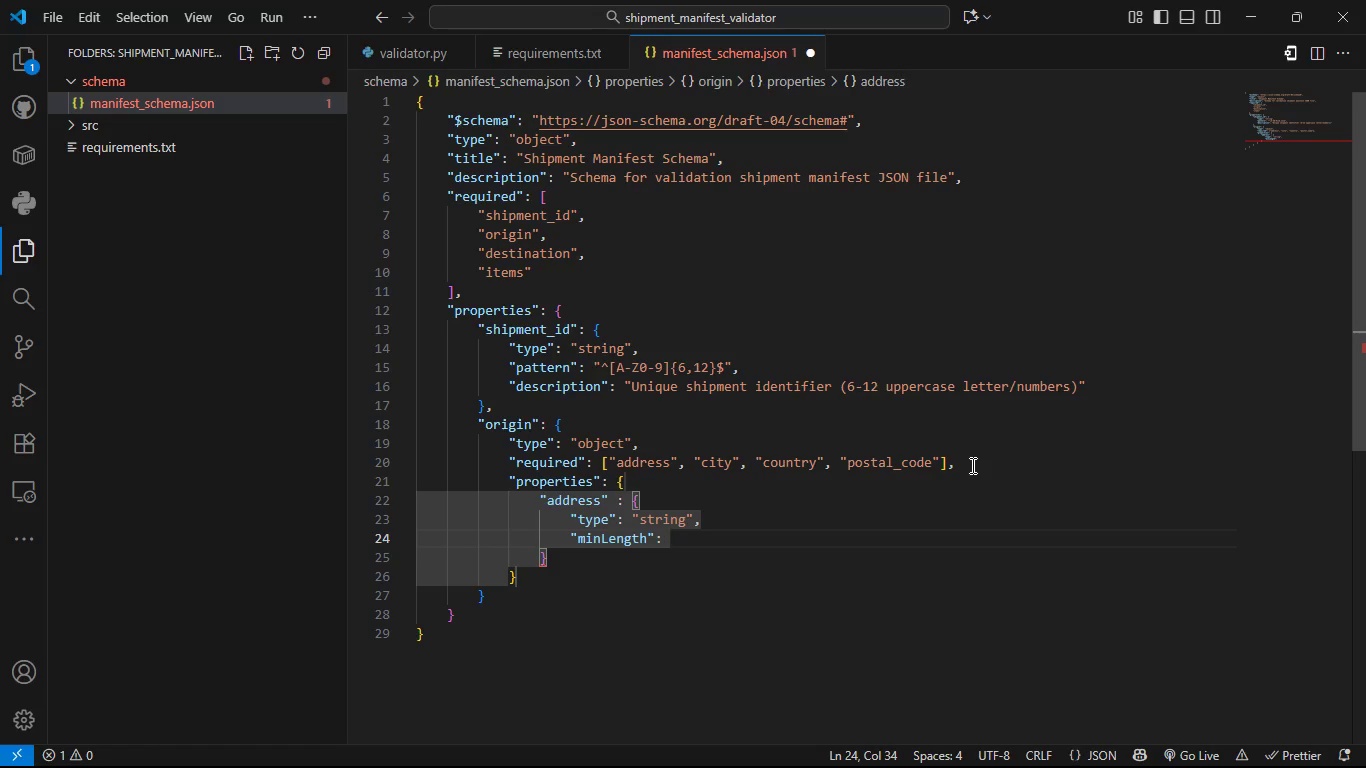 
key(Shift+Quote)
 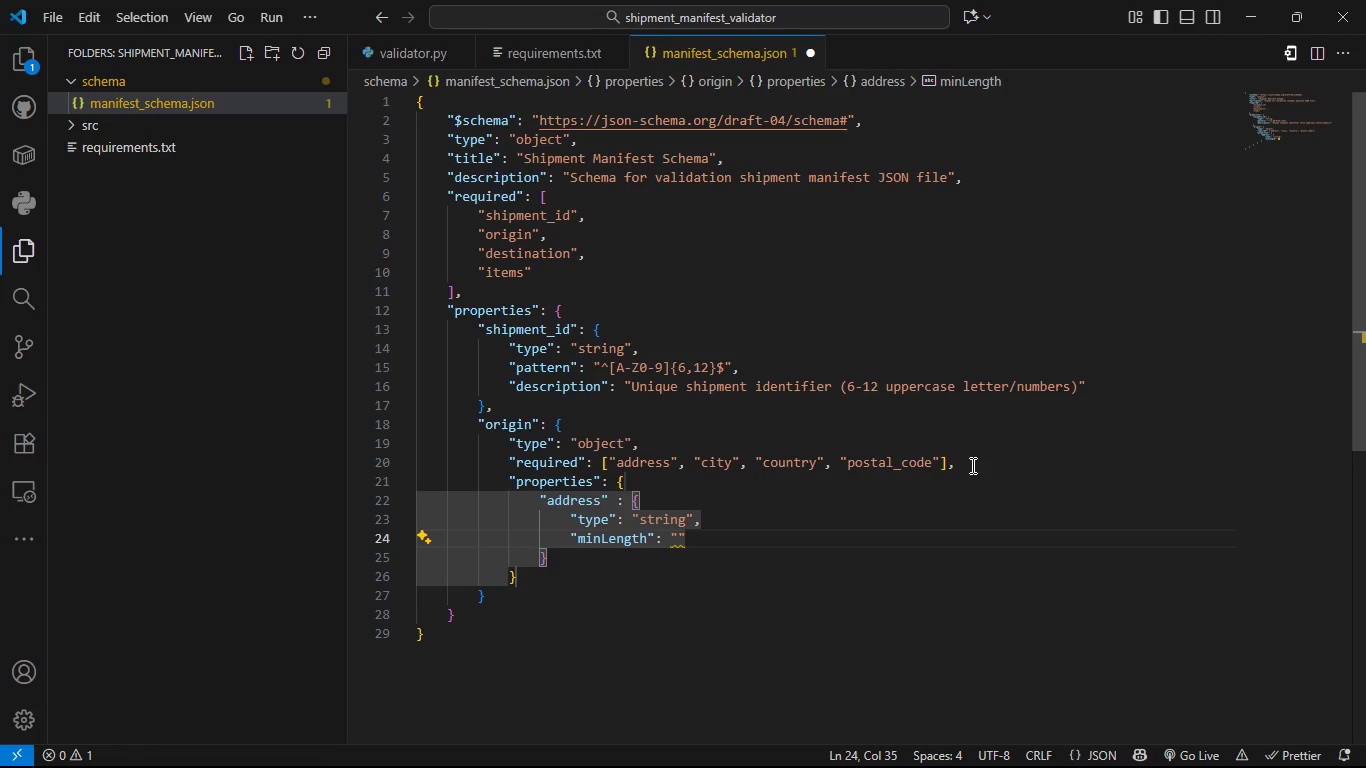 
key(Backspace)
 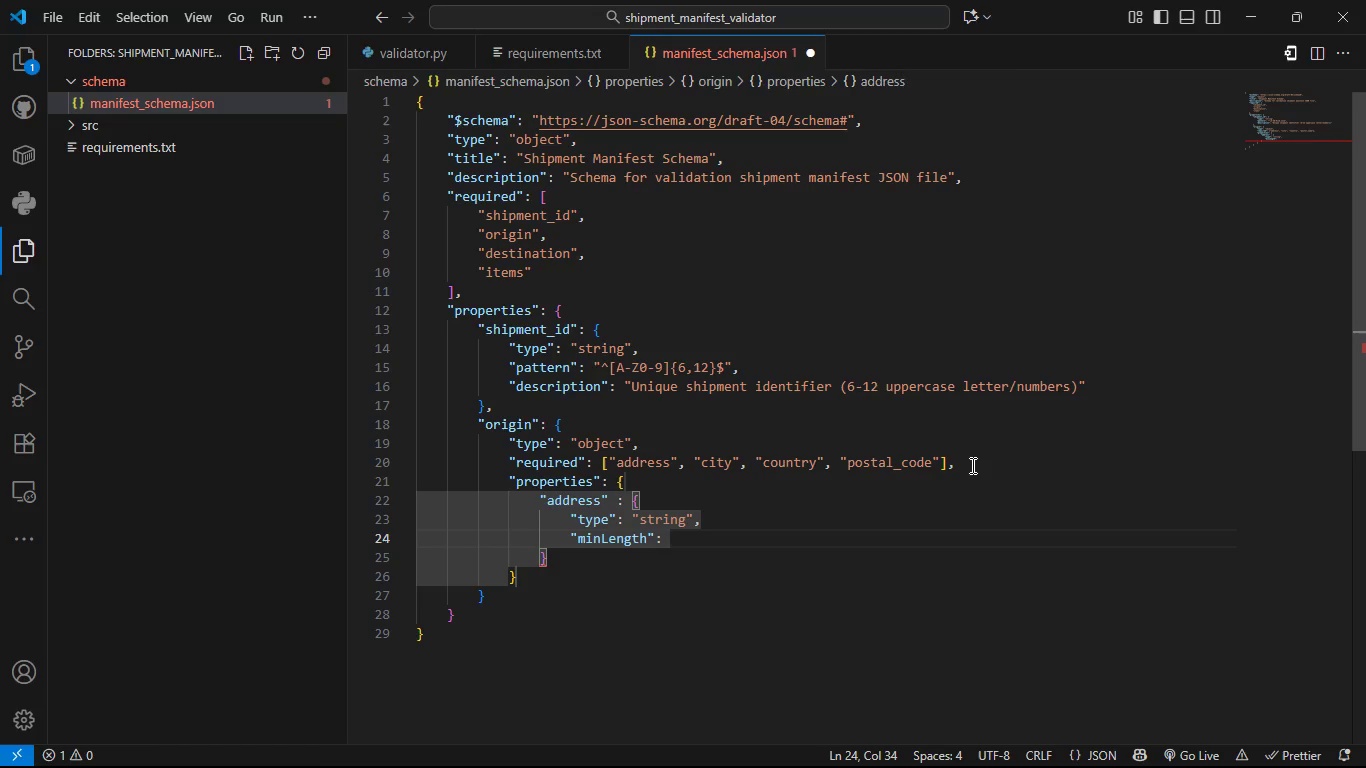 
key(5)
 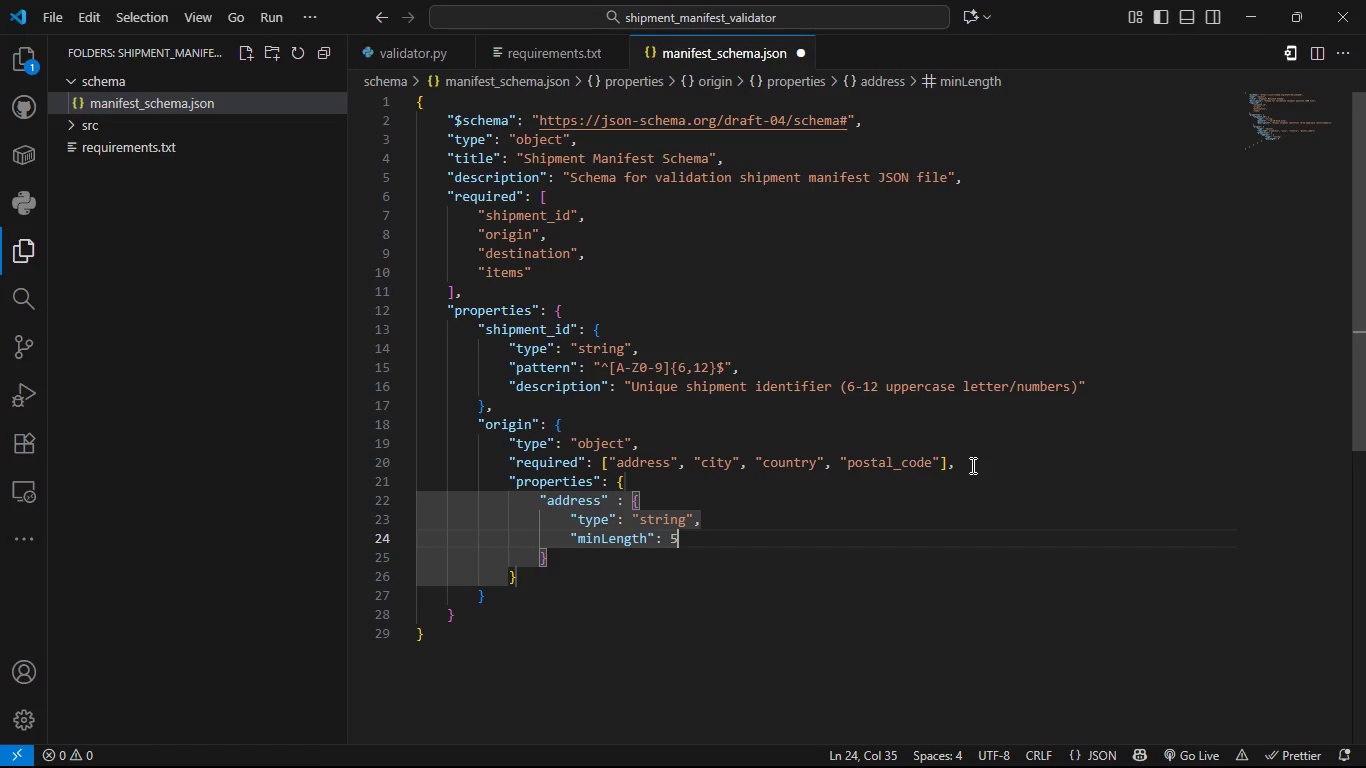 
key(ArrowDown)
 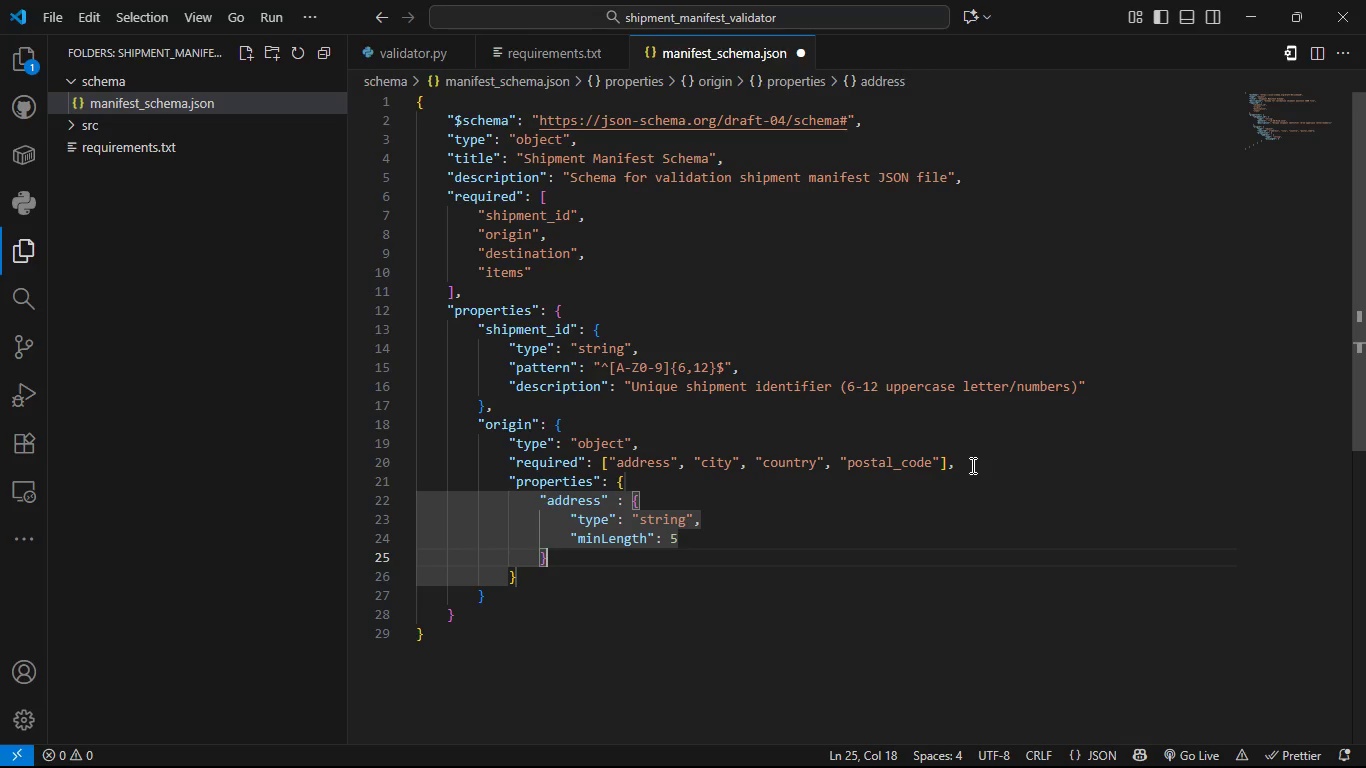 
wait(7.07)
 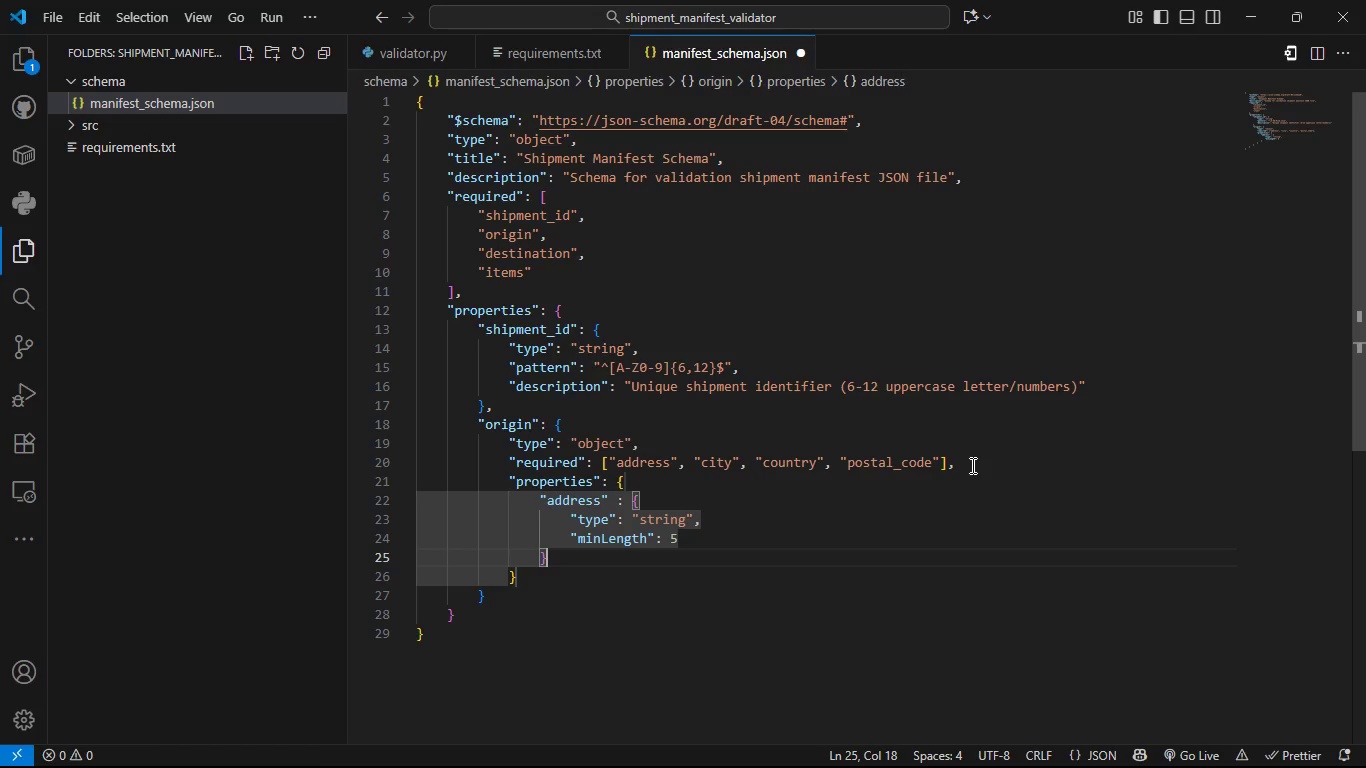 
key(Comma)
 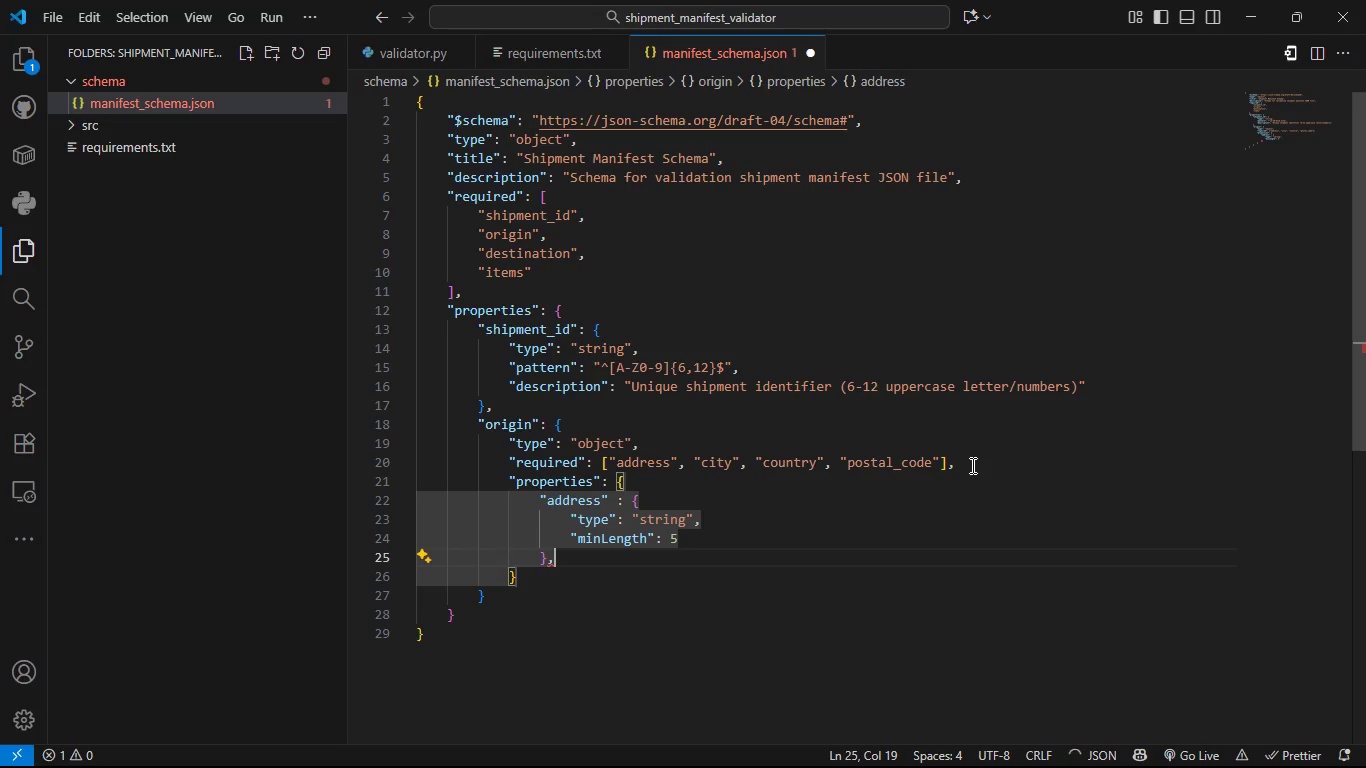 
key(Enter)
 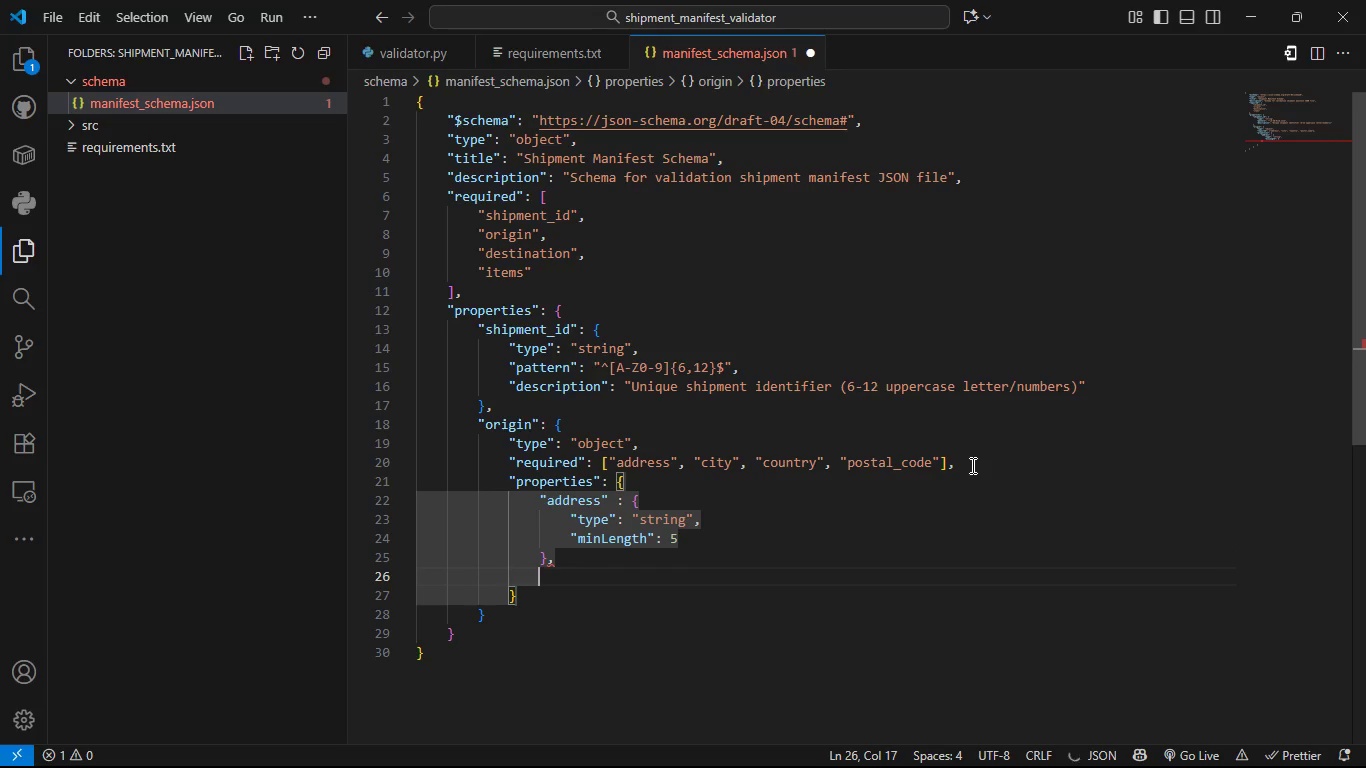 
type("city)
 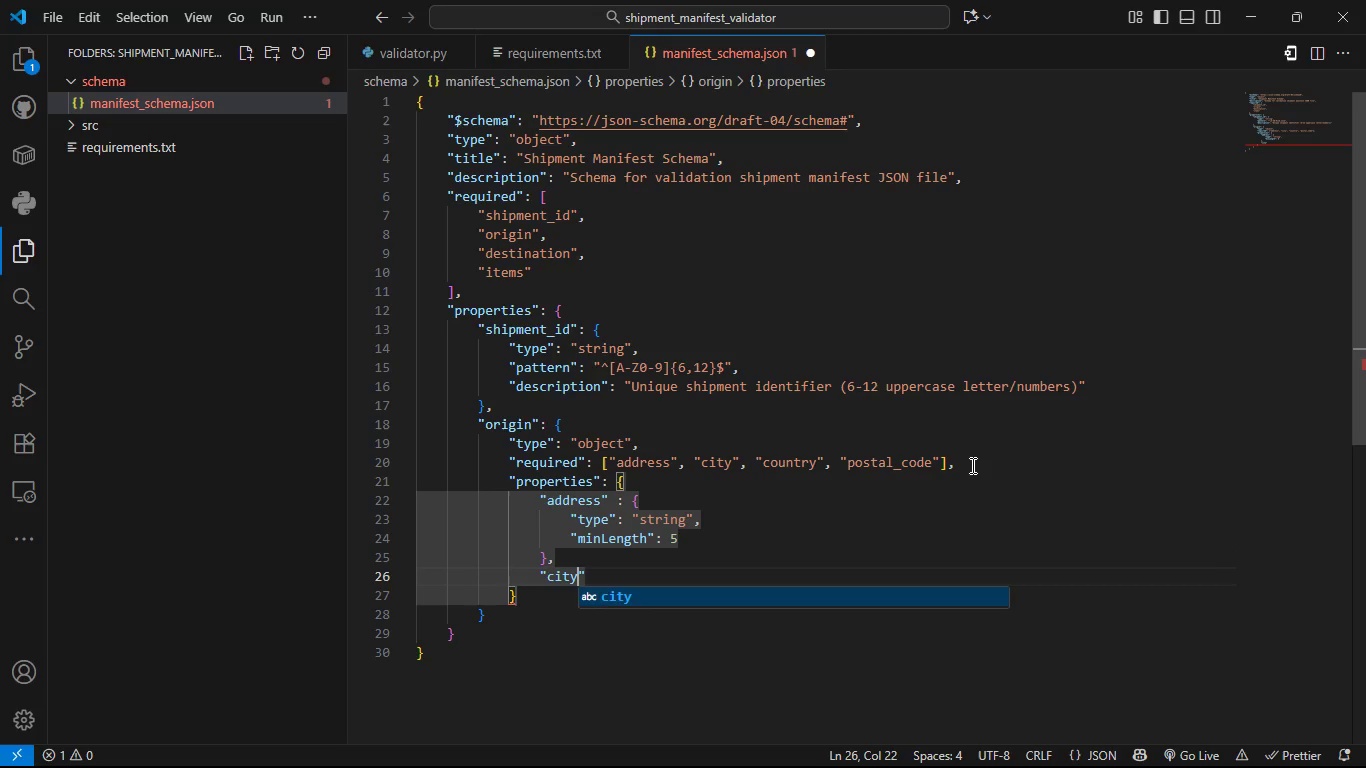 
key(ArrowRight)
 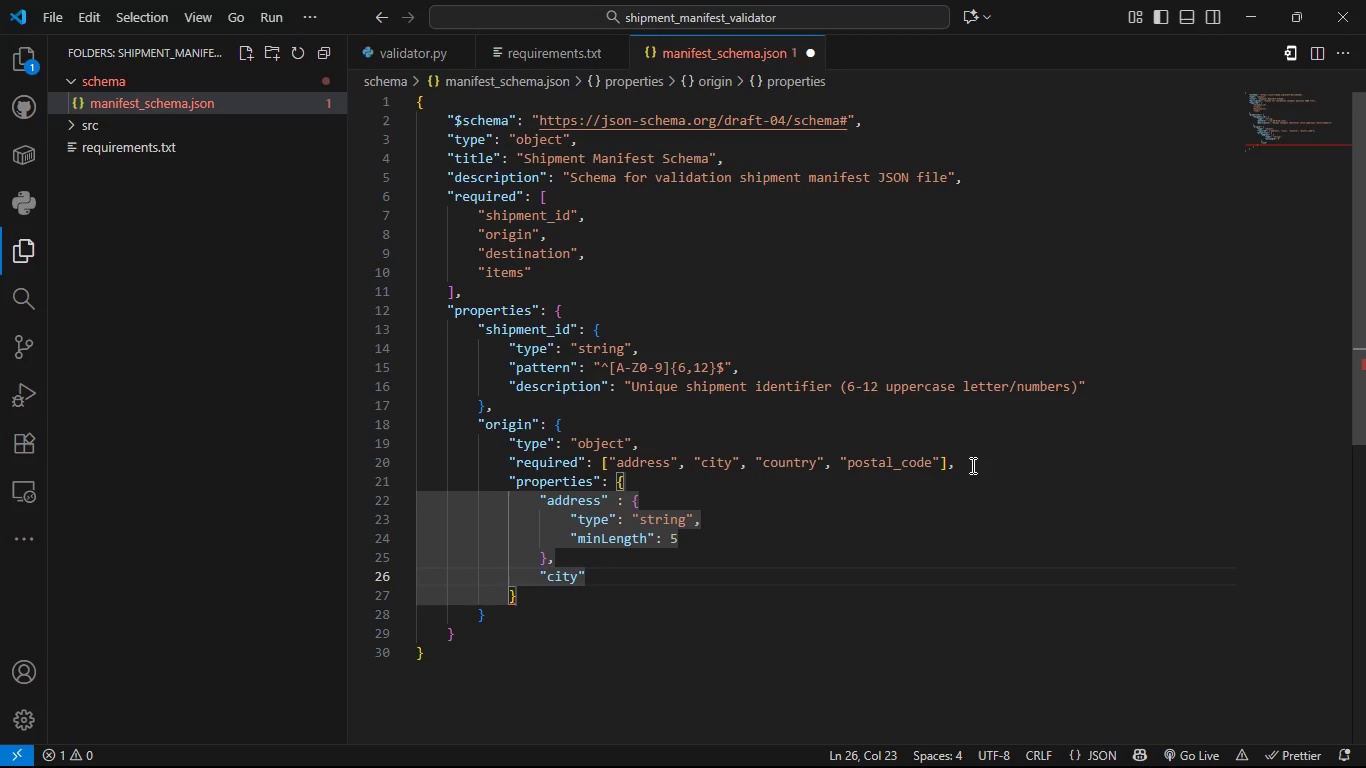 
key(Shift+ShiftLeft)
 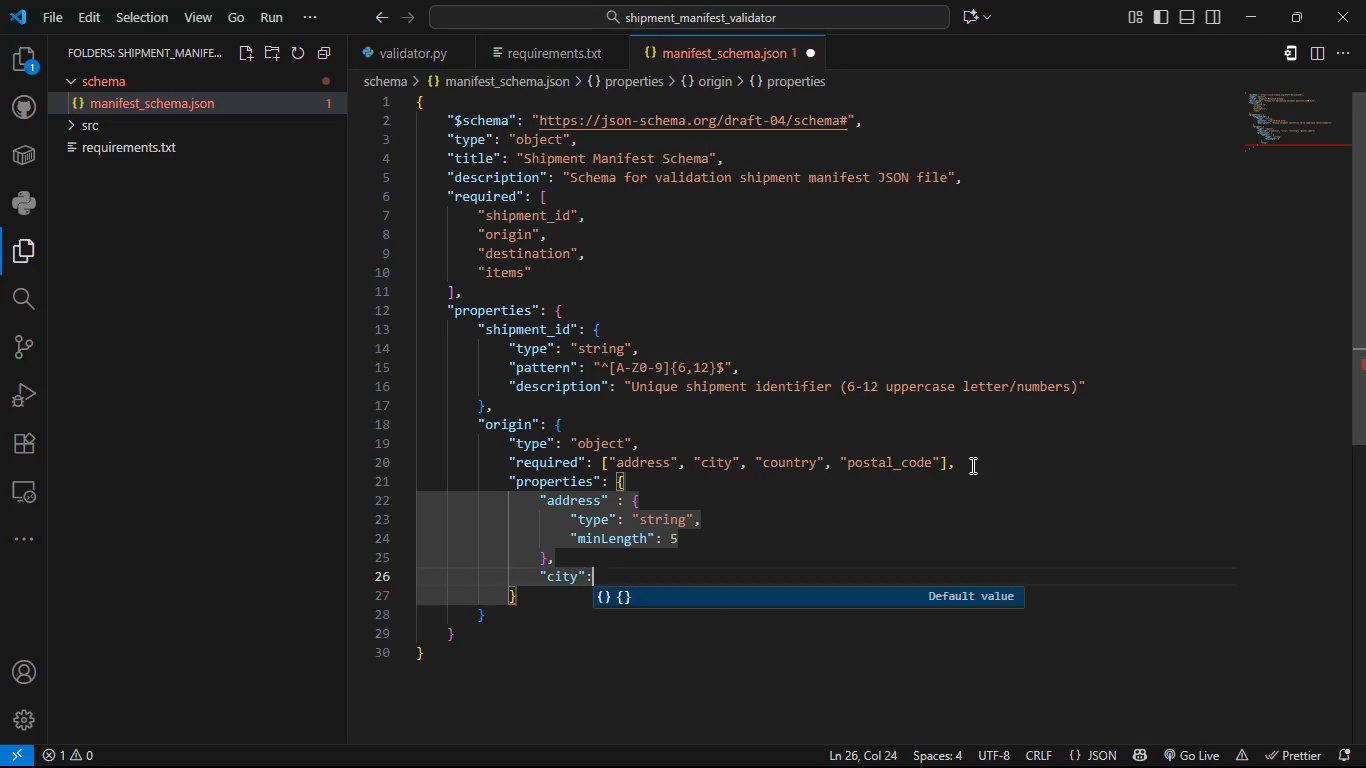 
key(Shift+Semicolon)
 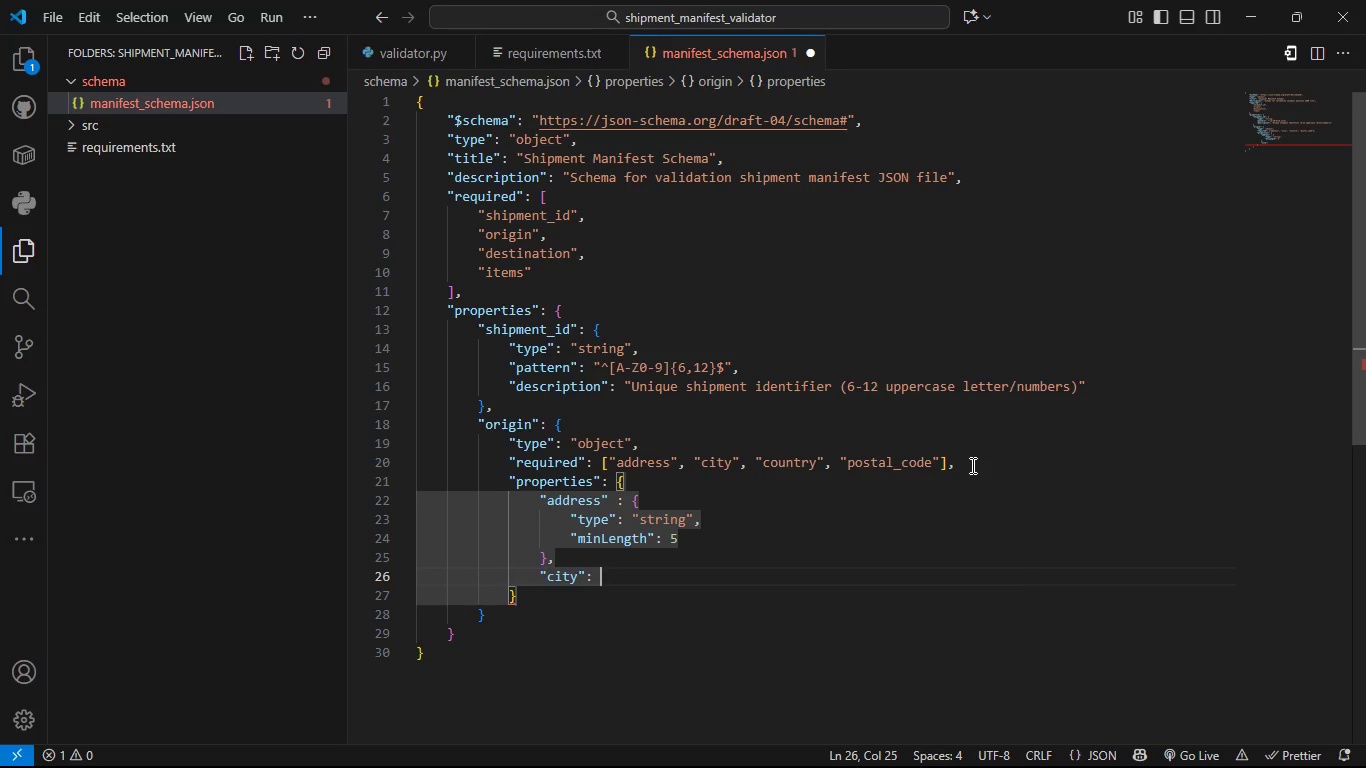 
key(Space)
 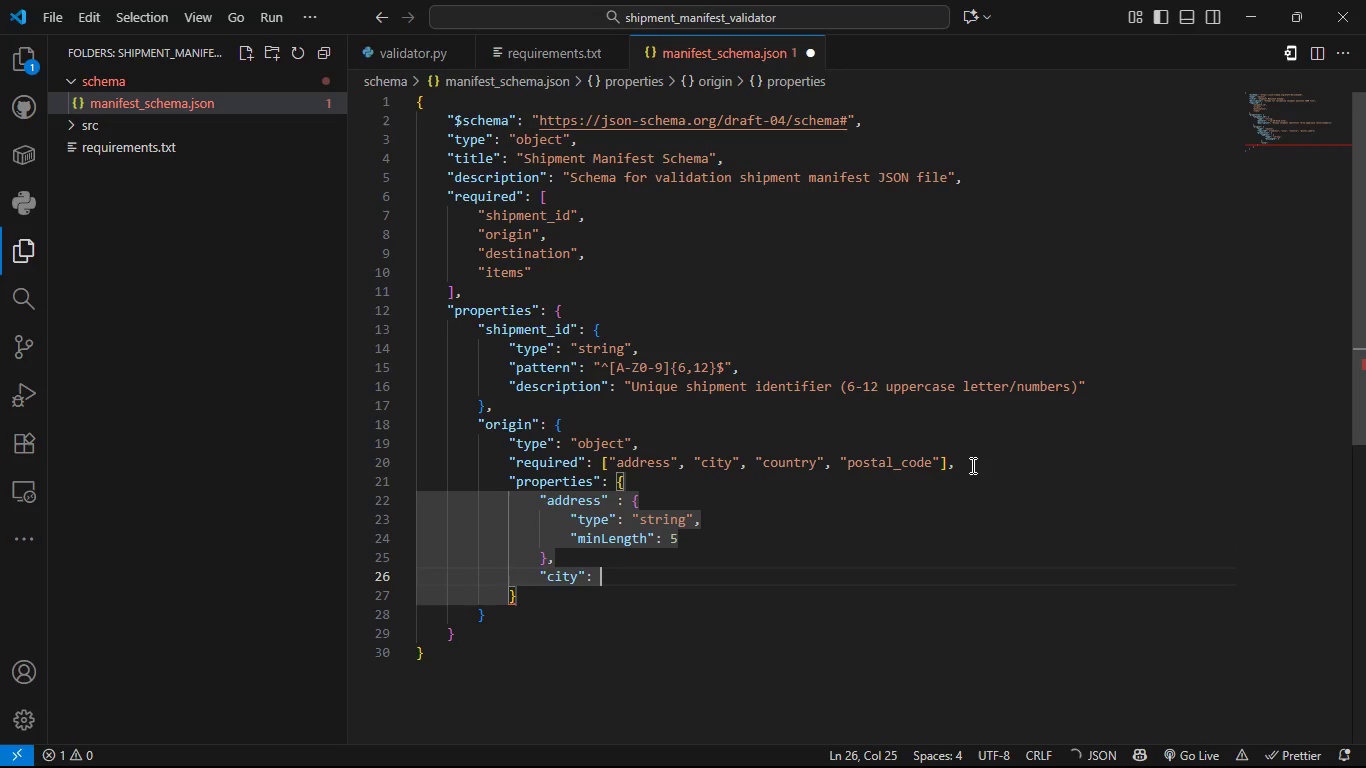 
key(Shift+ShiftLeft)
 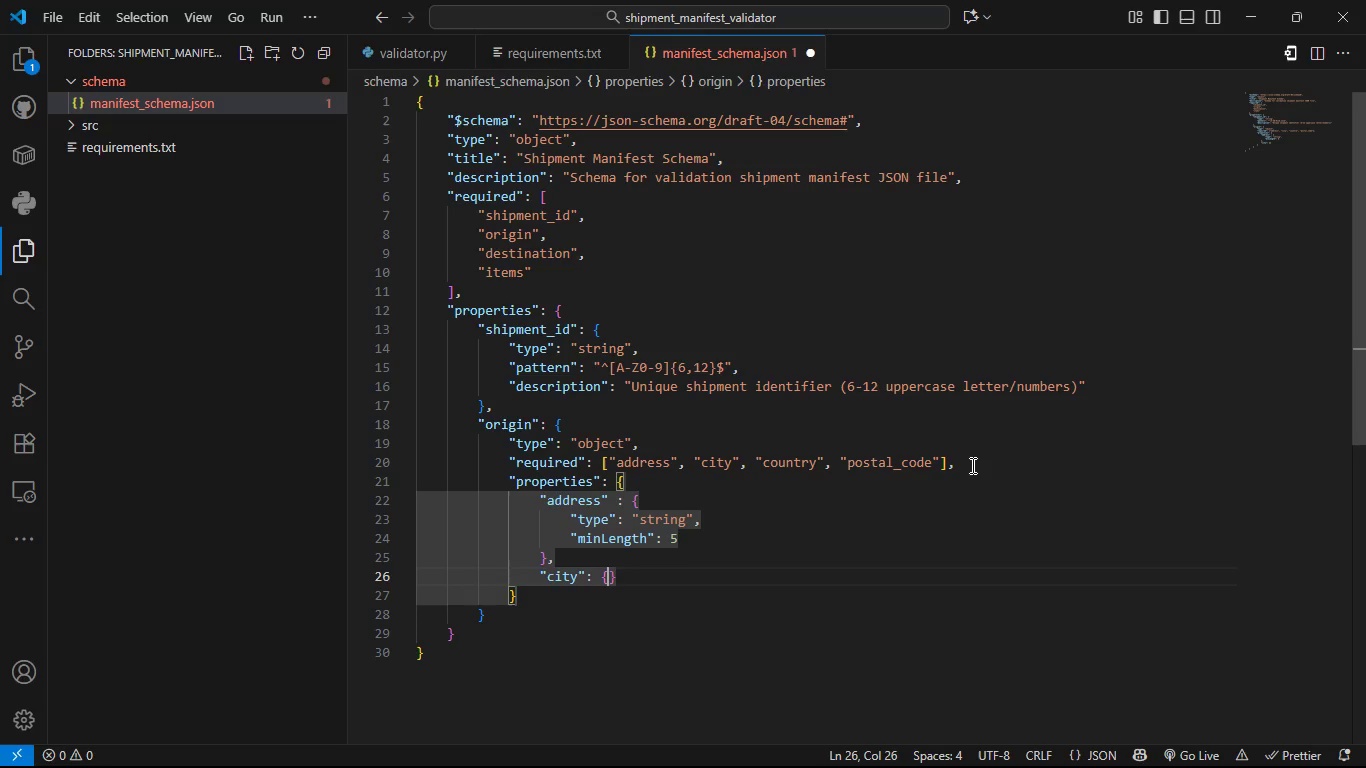 
key(Shift+BracketLeft)
 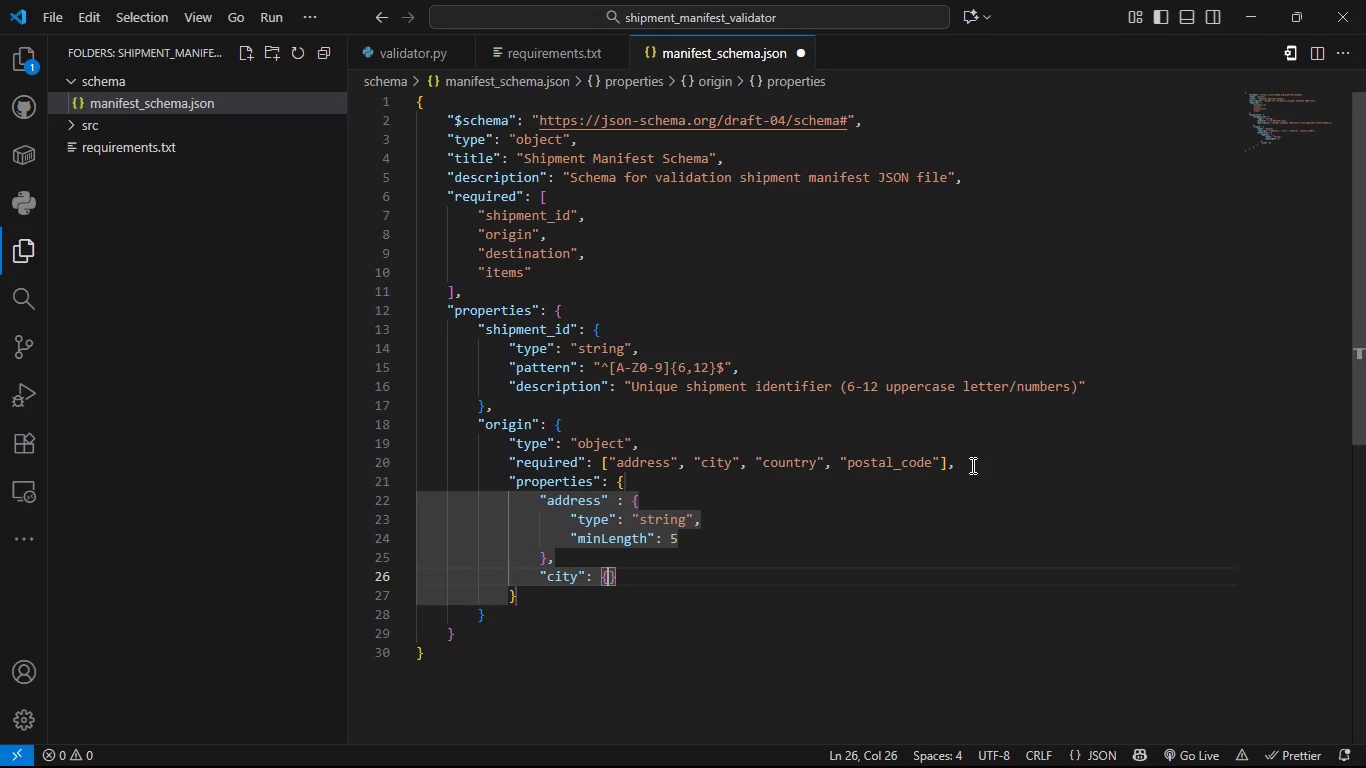 
key(Enter)
 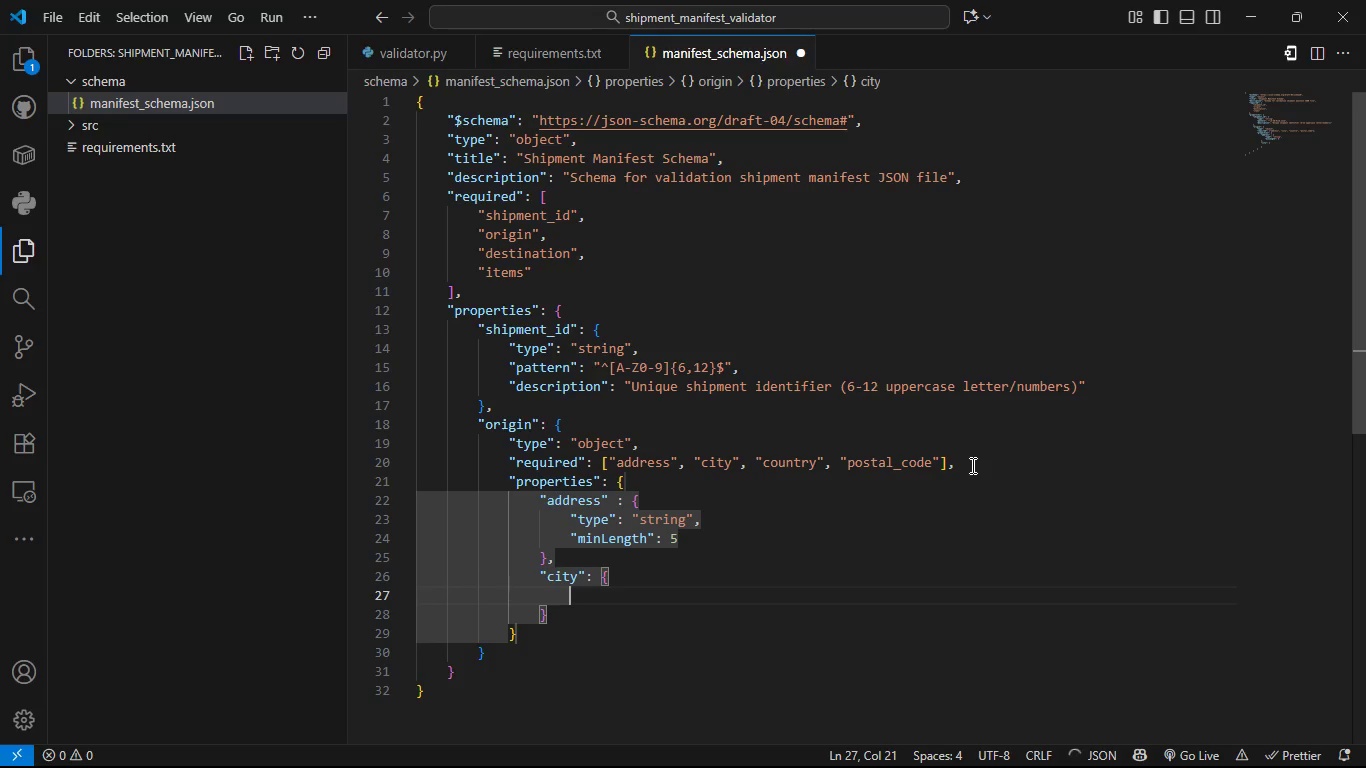 
type("ty)
key(Tab)
type(: "string)
 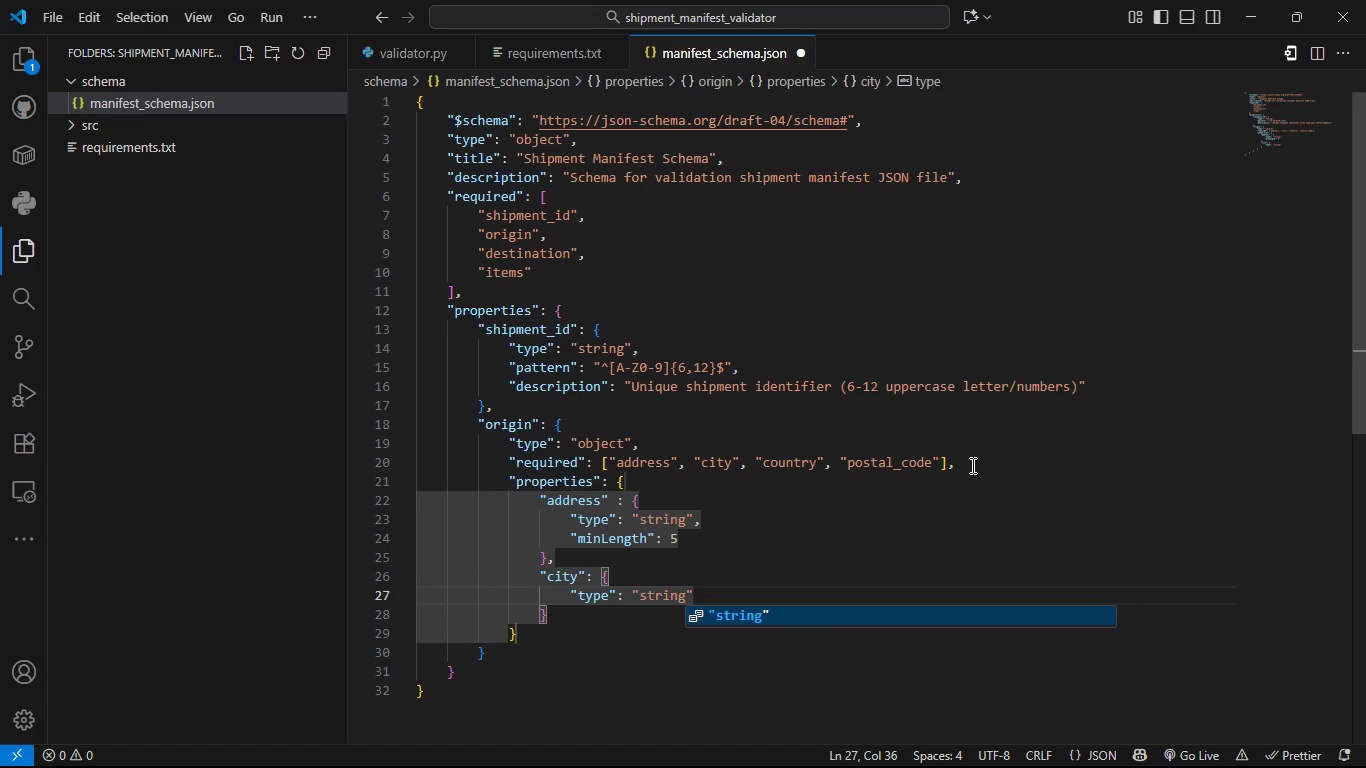 
key(ArrowRight)
 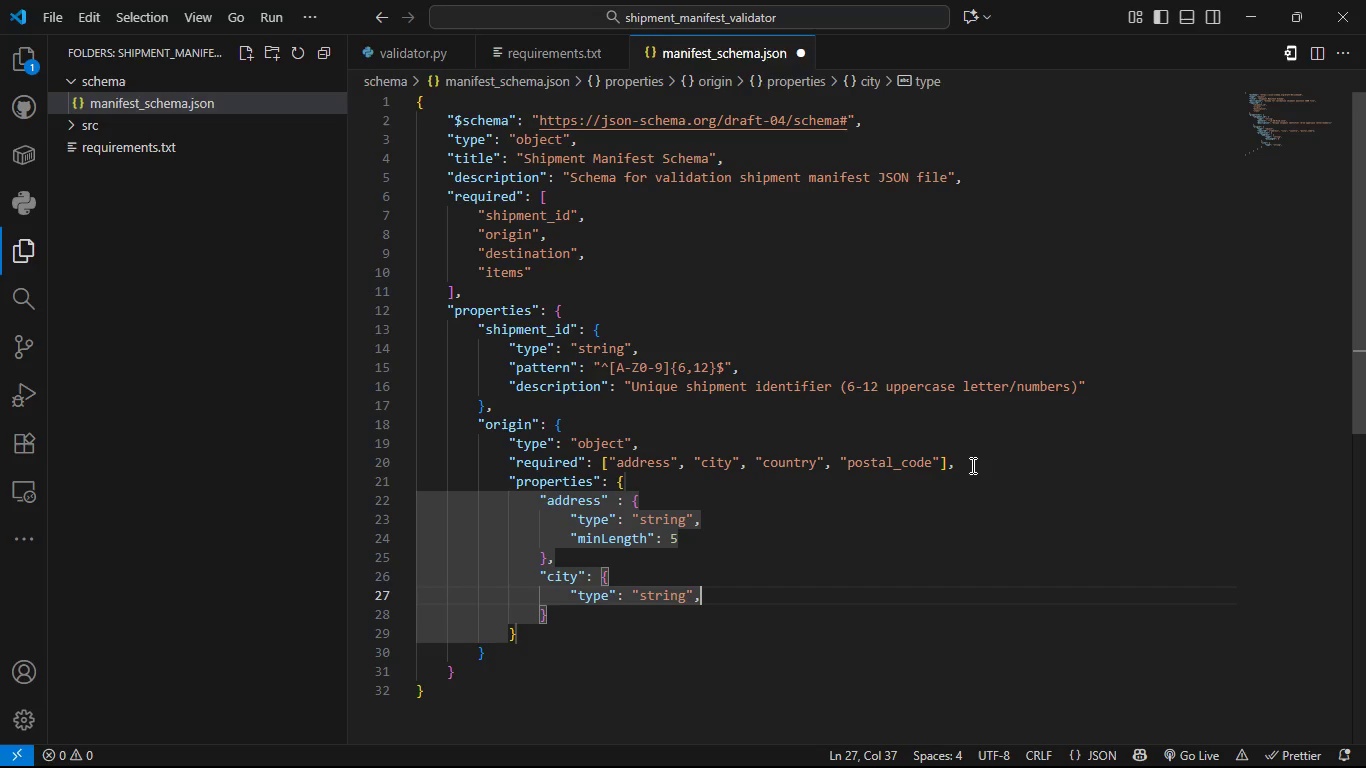 
key(Comma)
 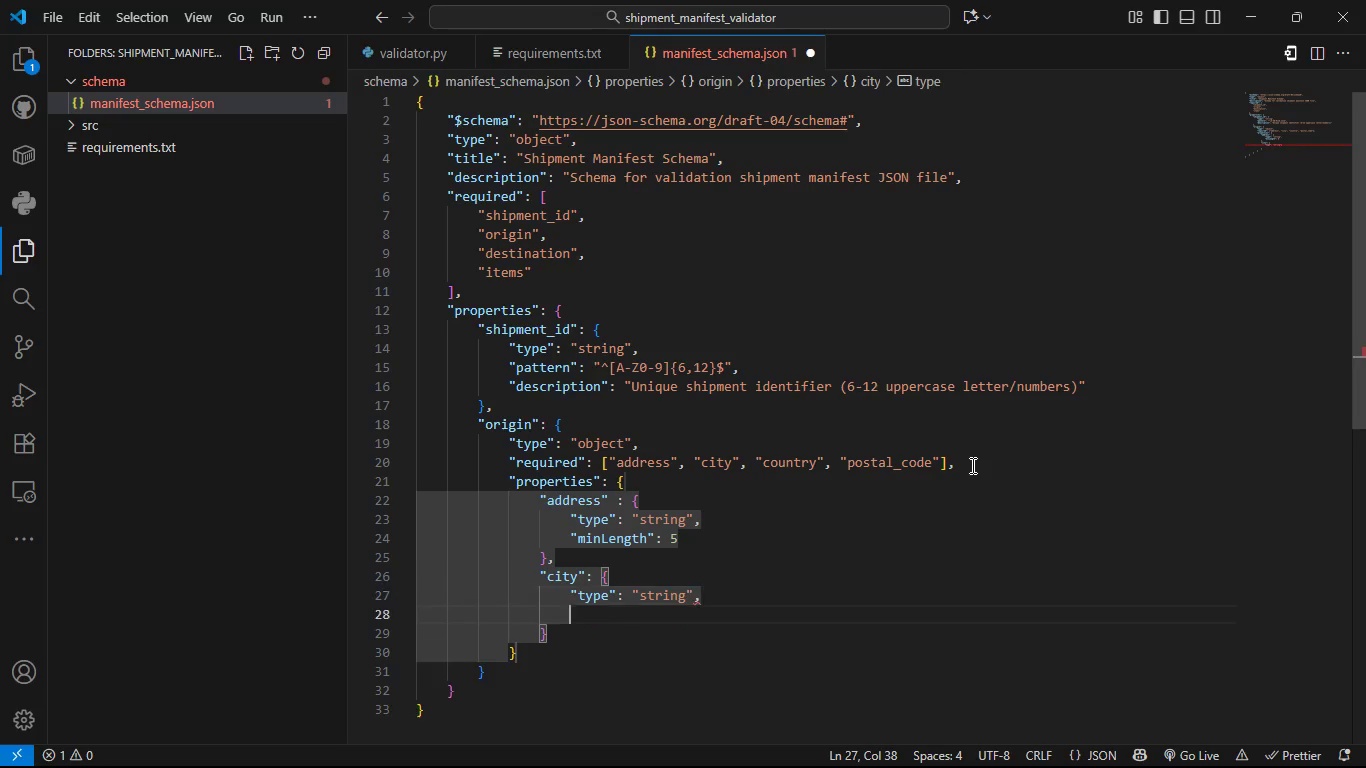 
key(Enter)
 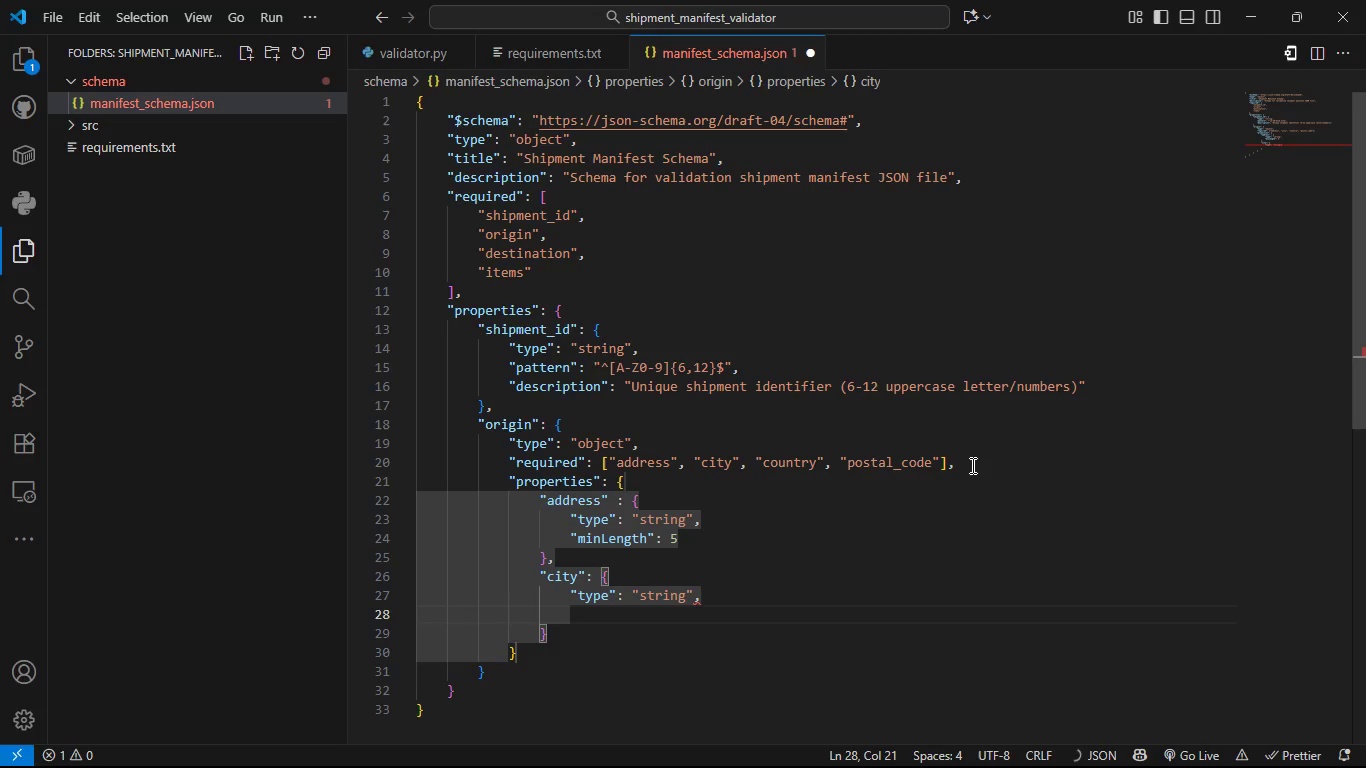 
type("min)
 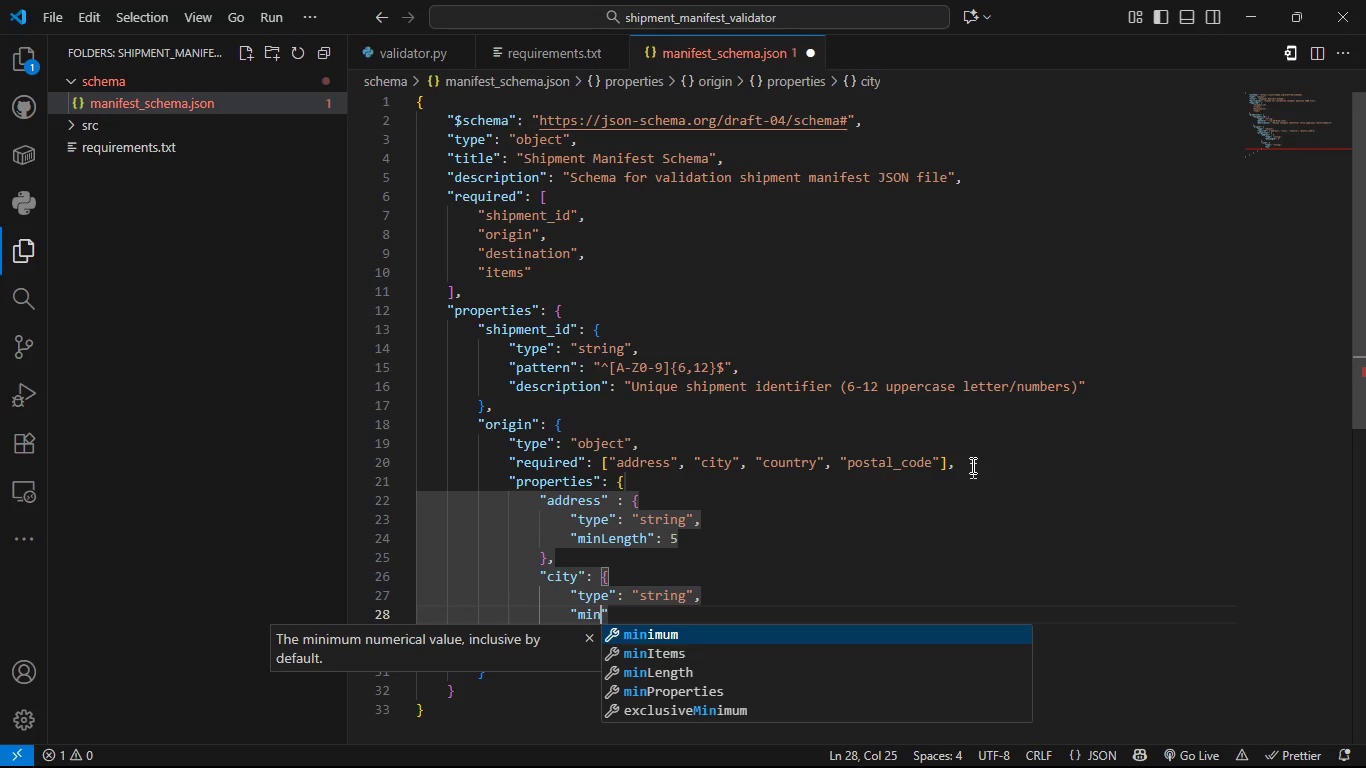 
key(ArrowDown)
 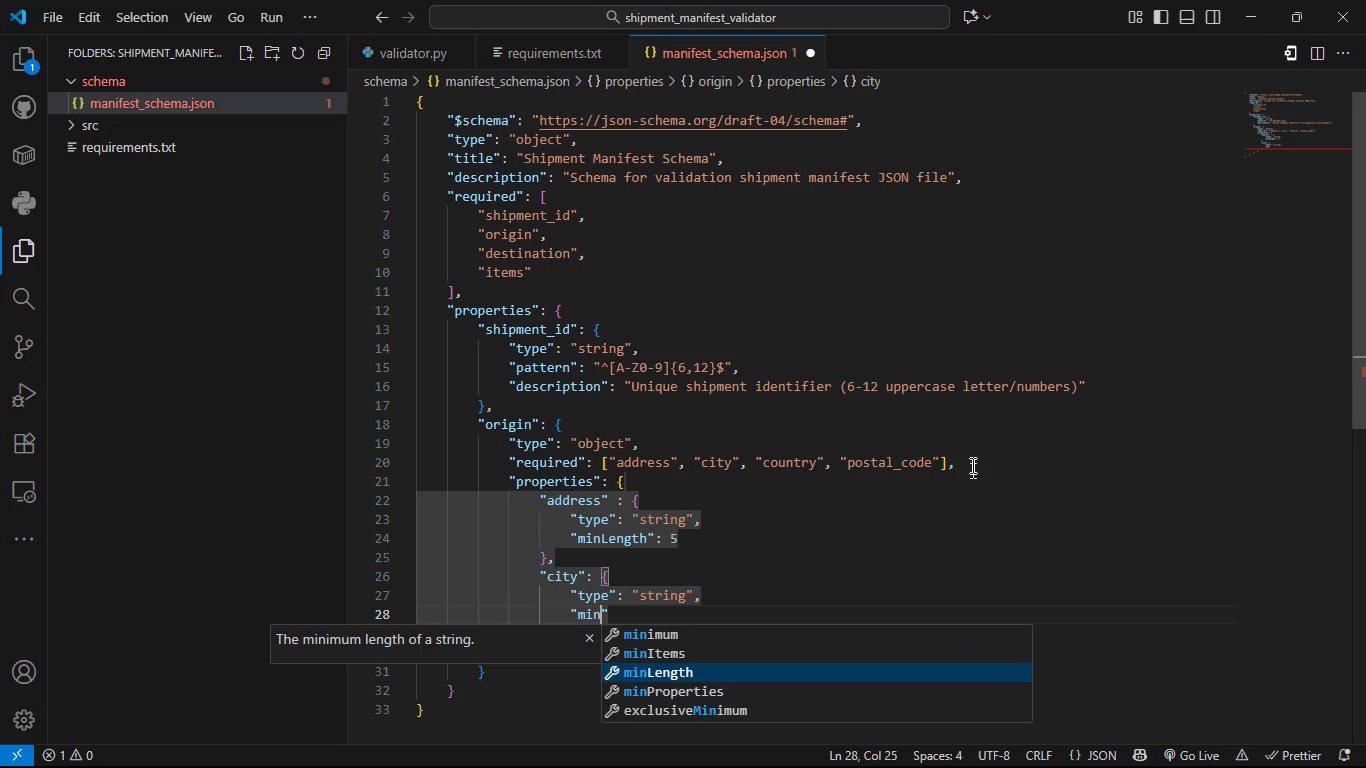 
key(ArrowDown)
 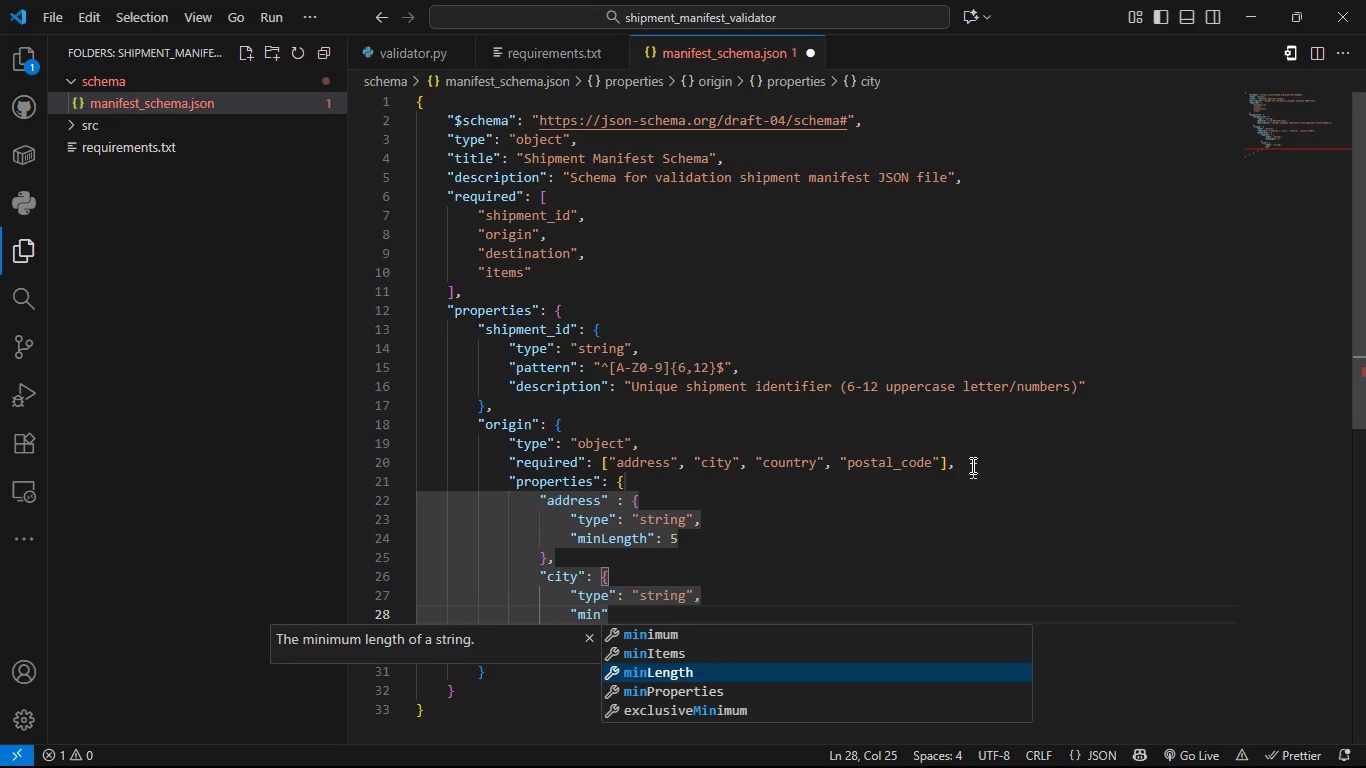 
key(Tab)
 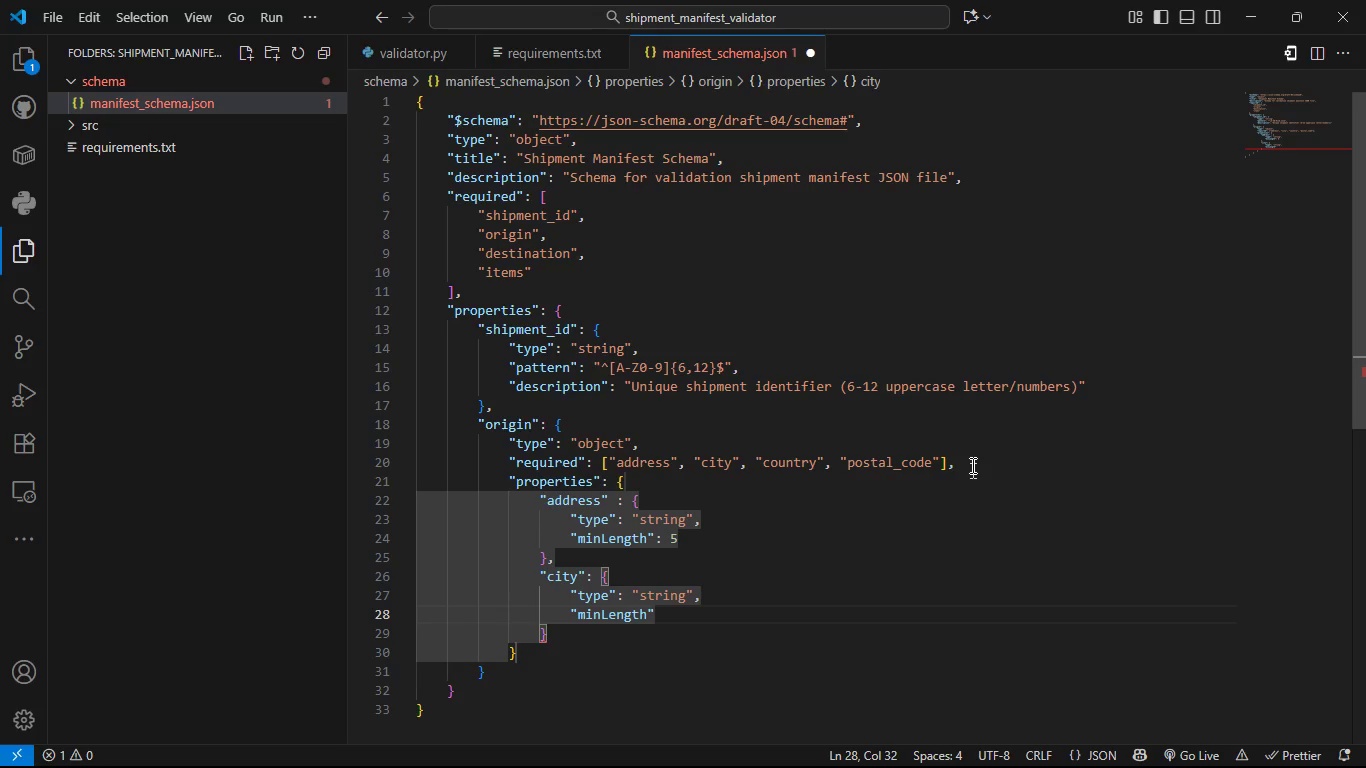 
key(Shift+ShiftLeft)
 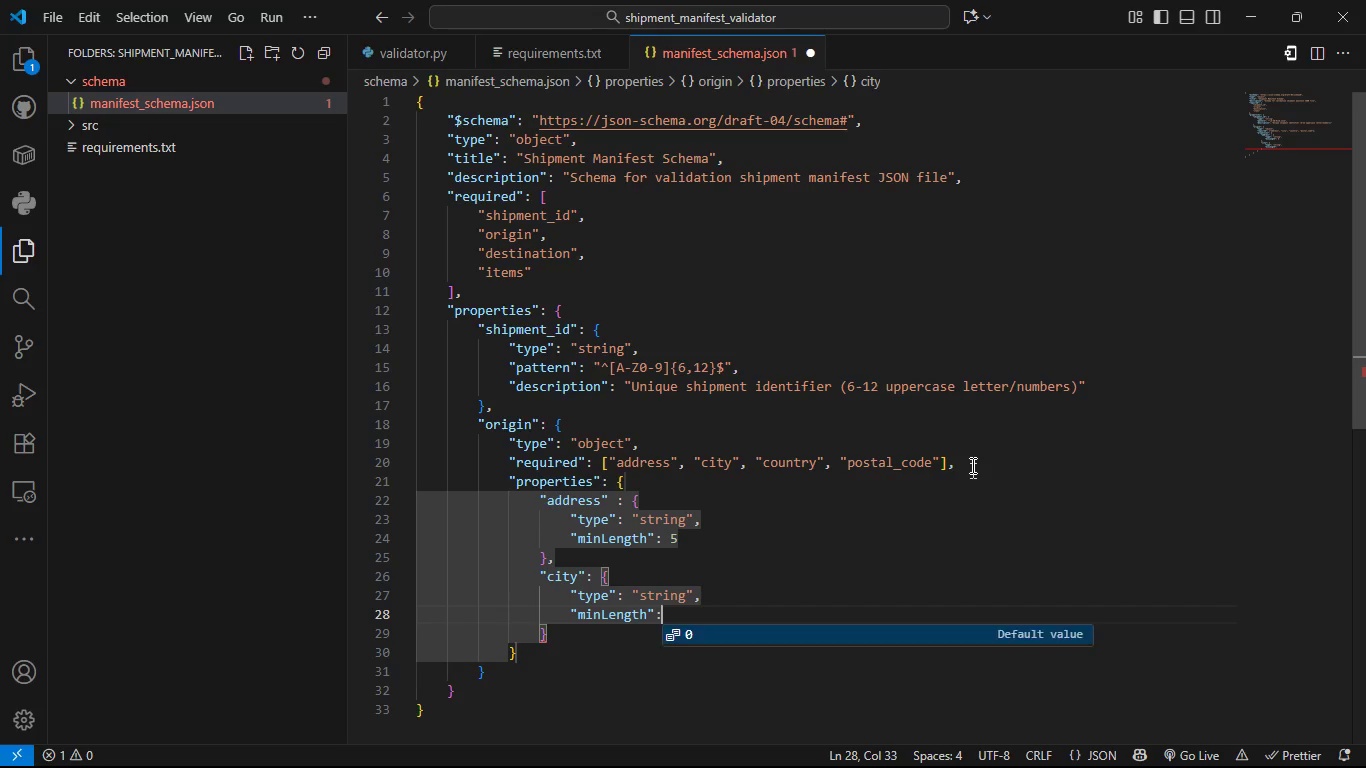 
key(Shift+Semicolon)
 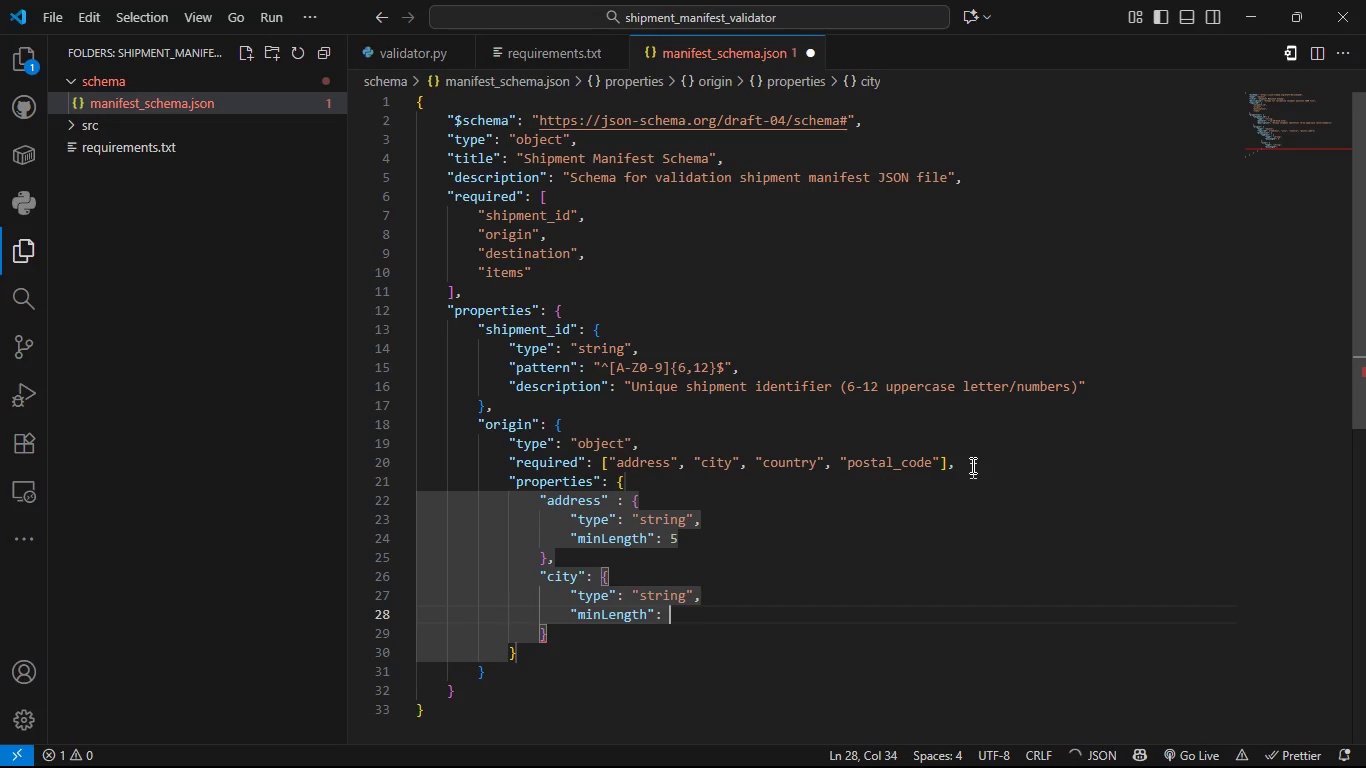 
key(Space)
 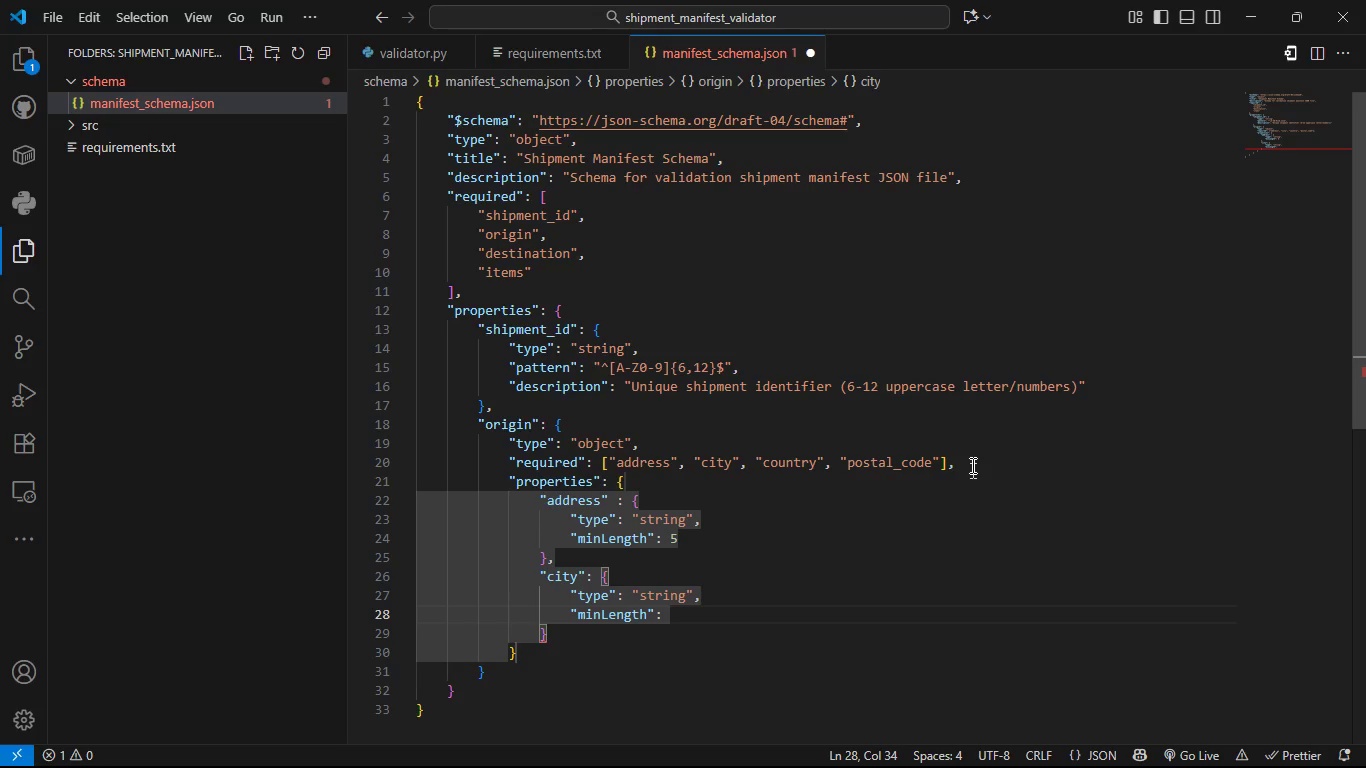 
key(2)
 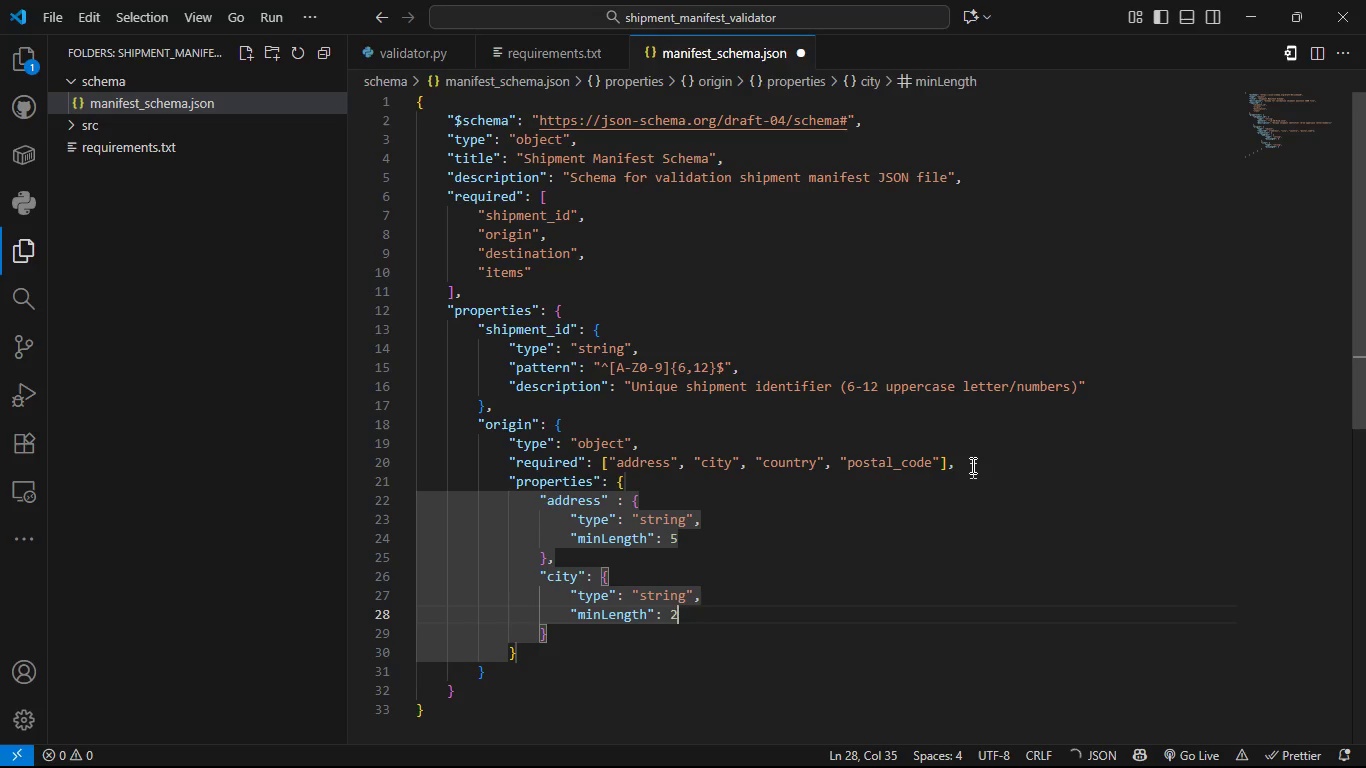 
key(ArrowDown)
 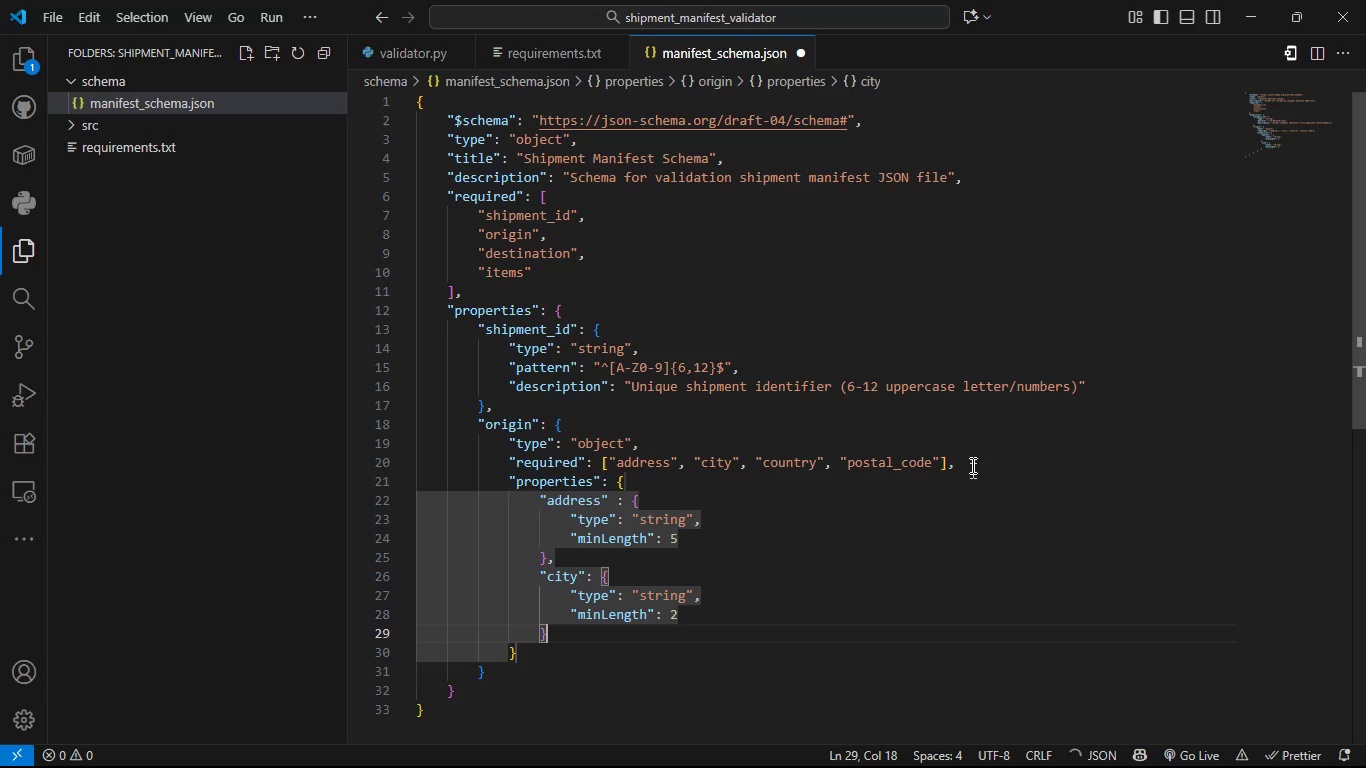 
key(Comma)
 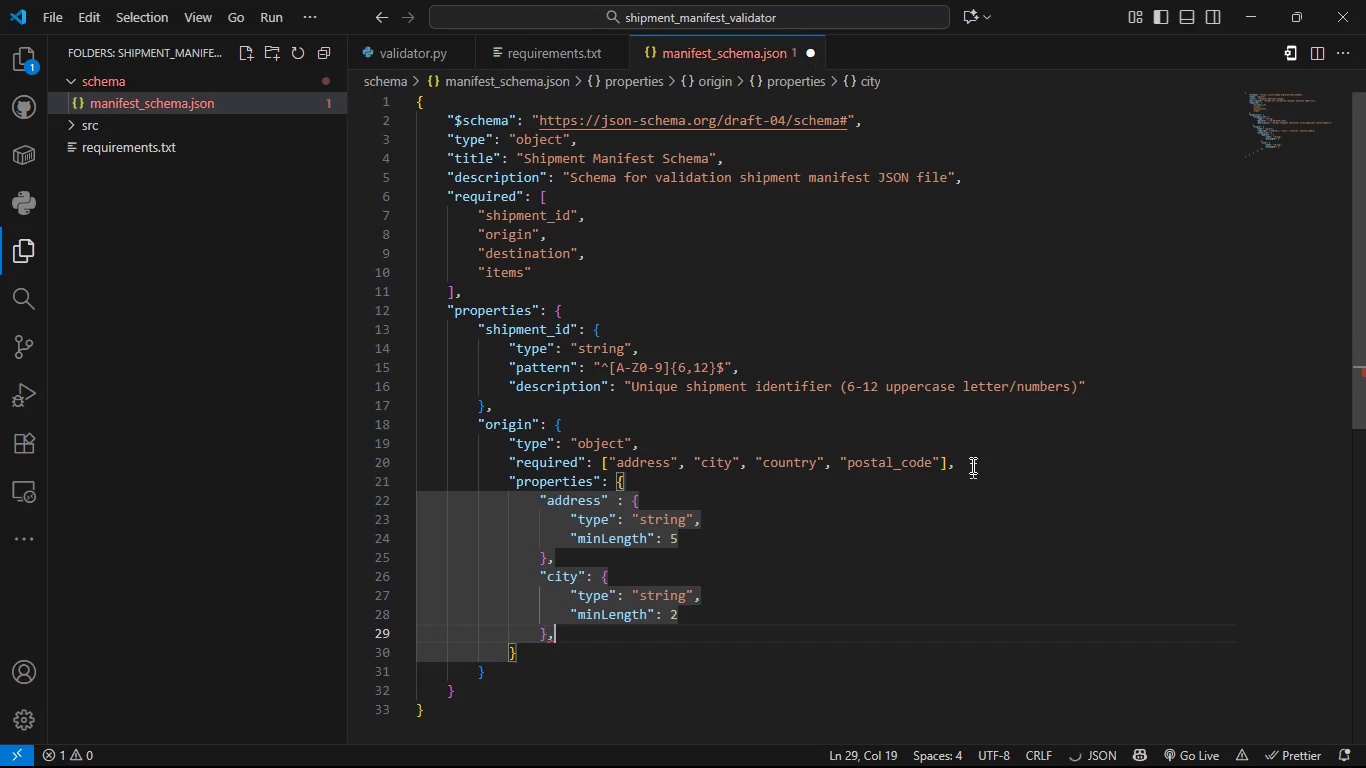 
key(Enter)
 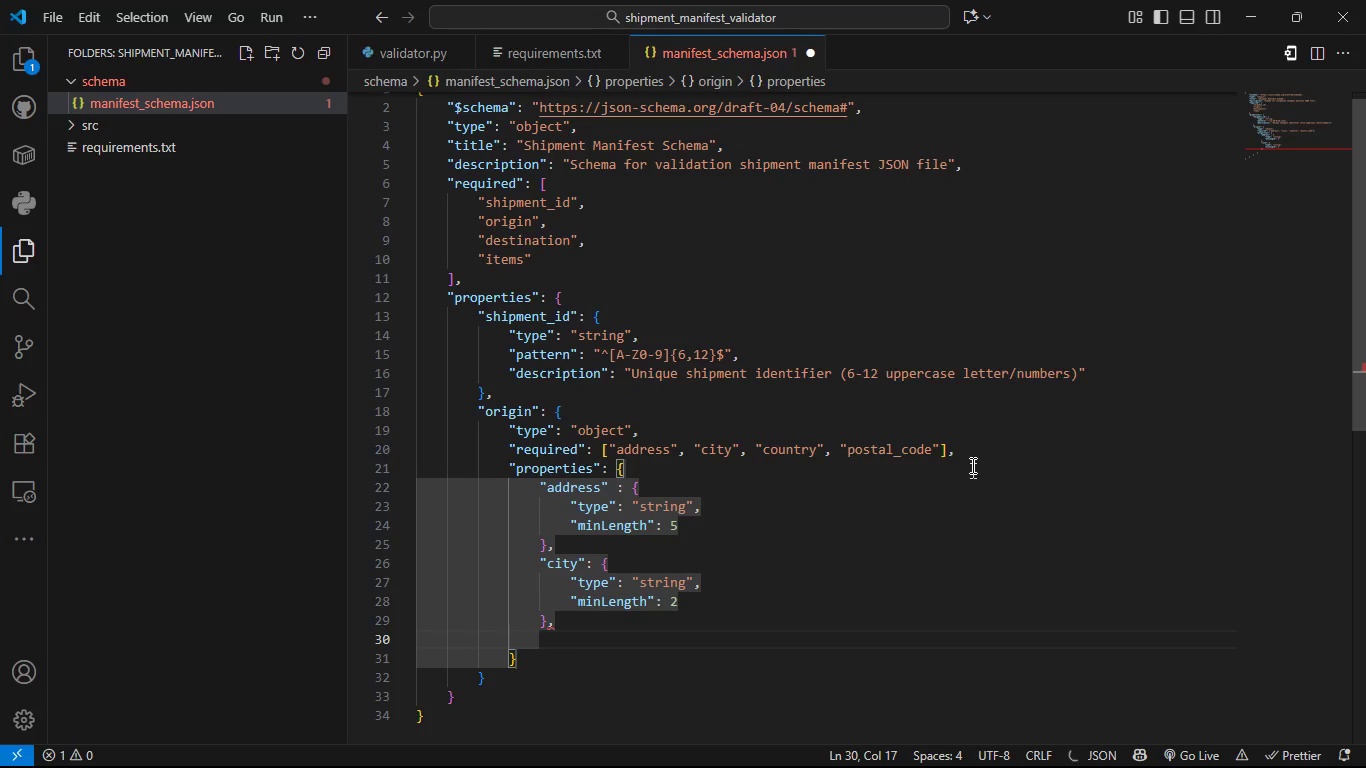 
type(')
key(Backspace)
type("coun)
key(Tab)
 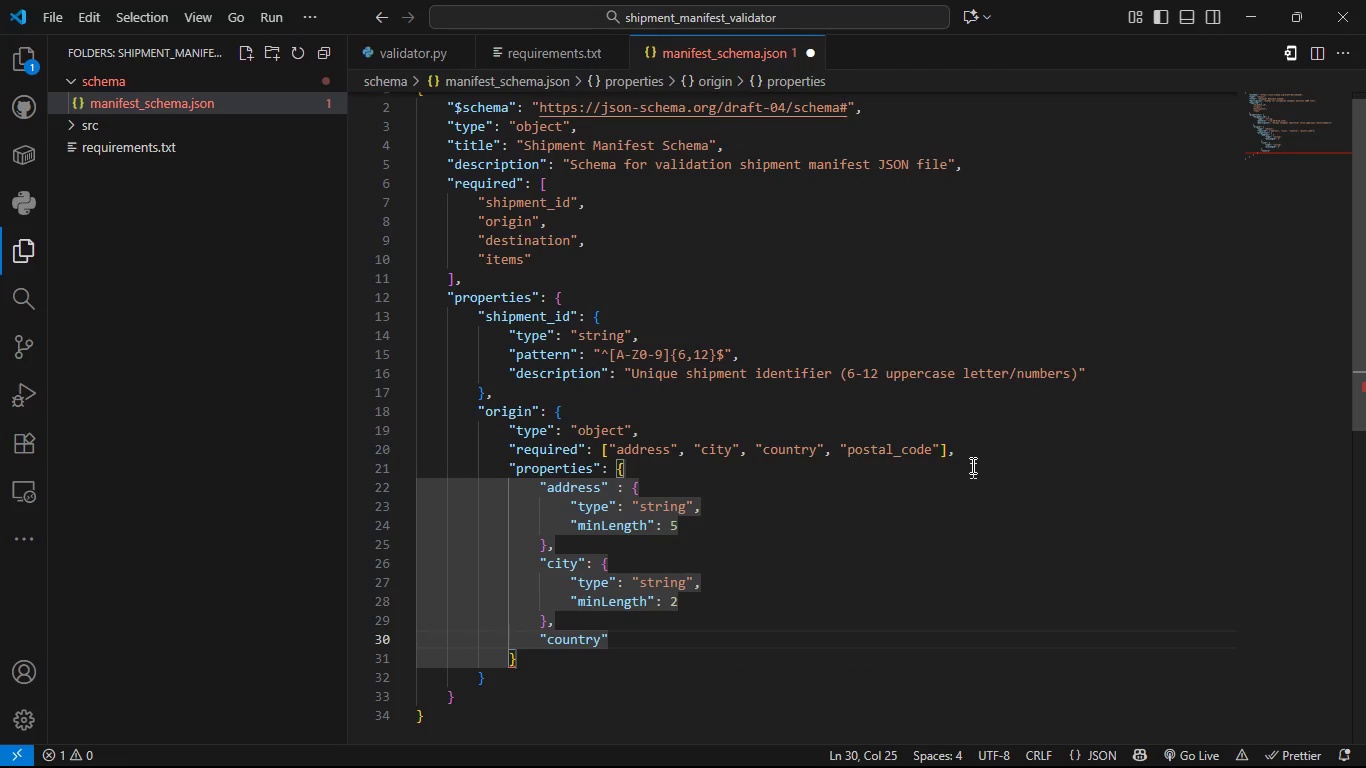 
key(ArrowRight)
 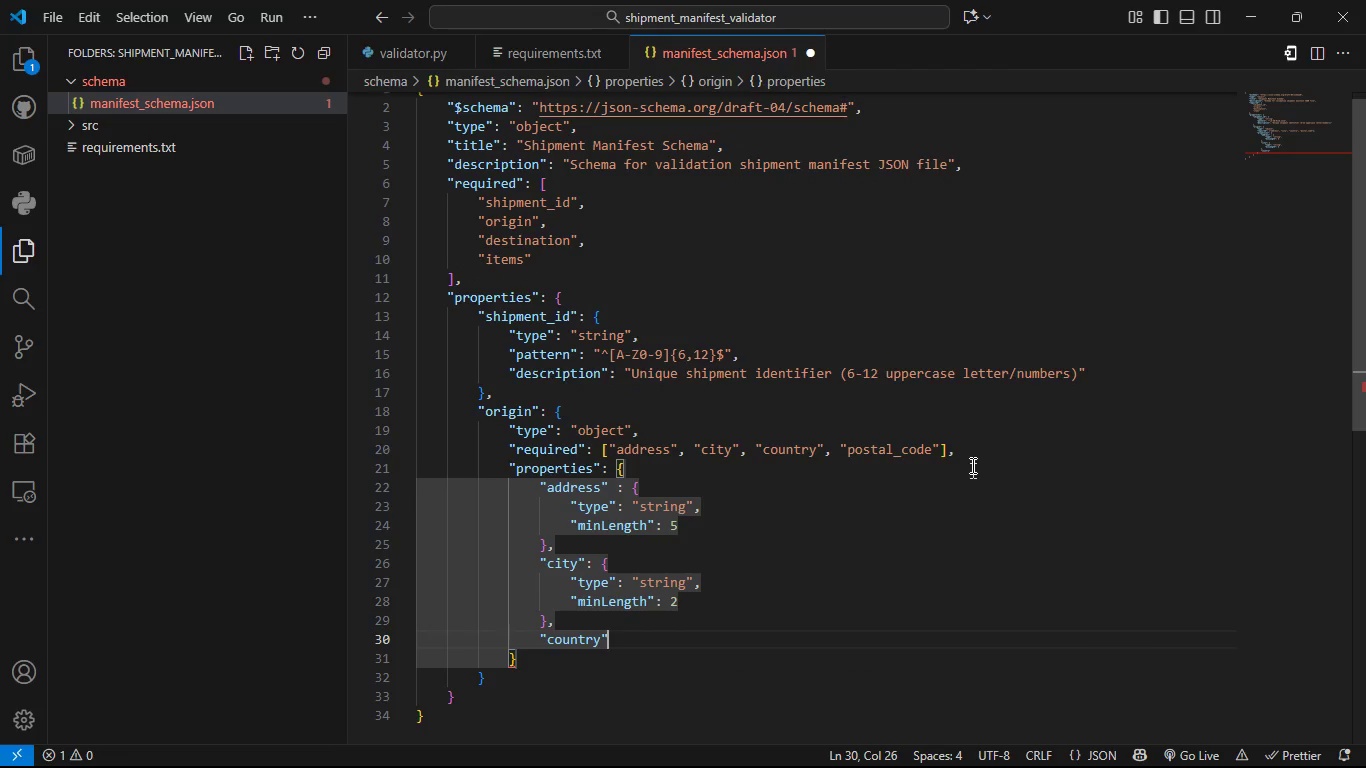 
hold_key(key=ShiftLeft, duration=0.81)
 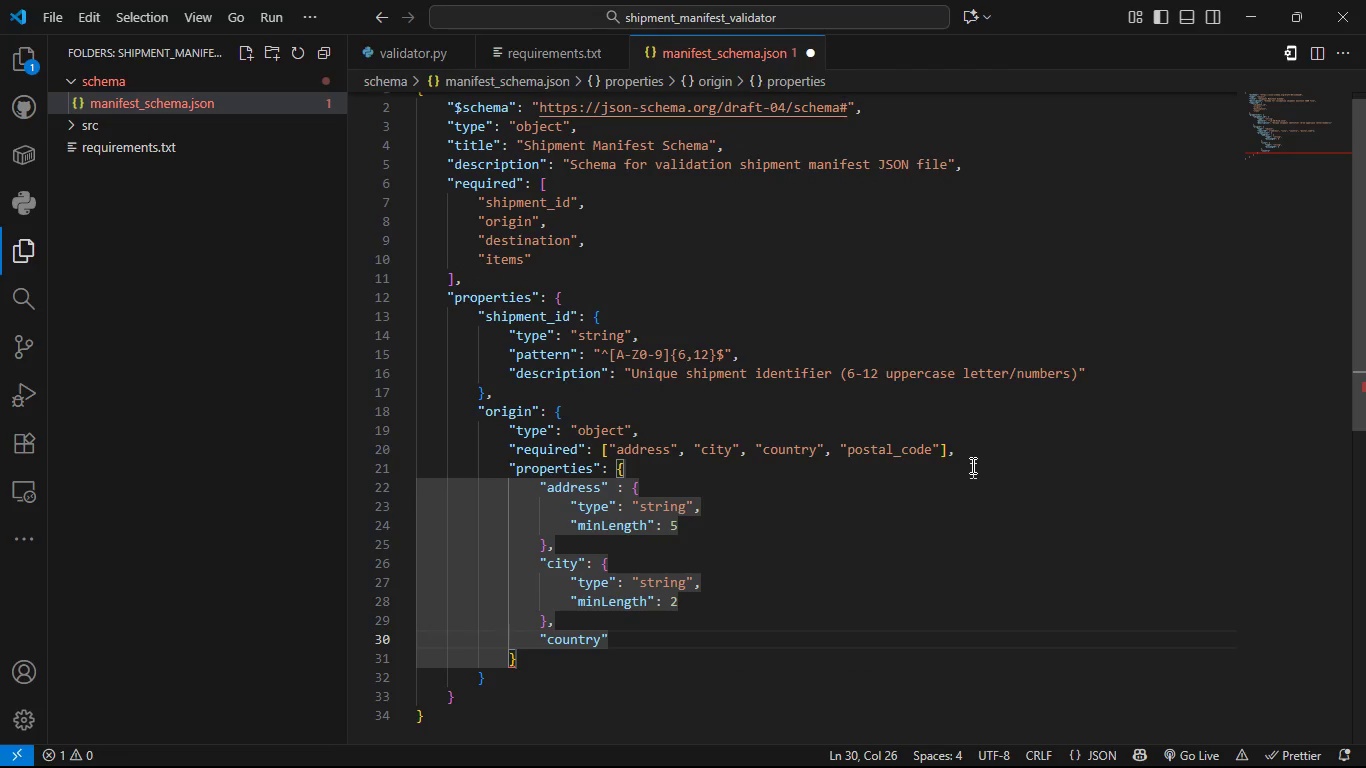 
key(Space)
 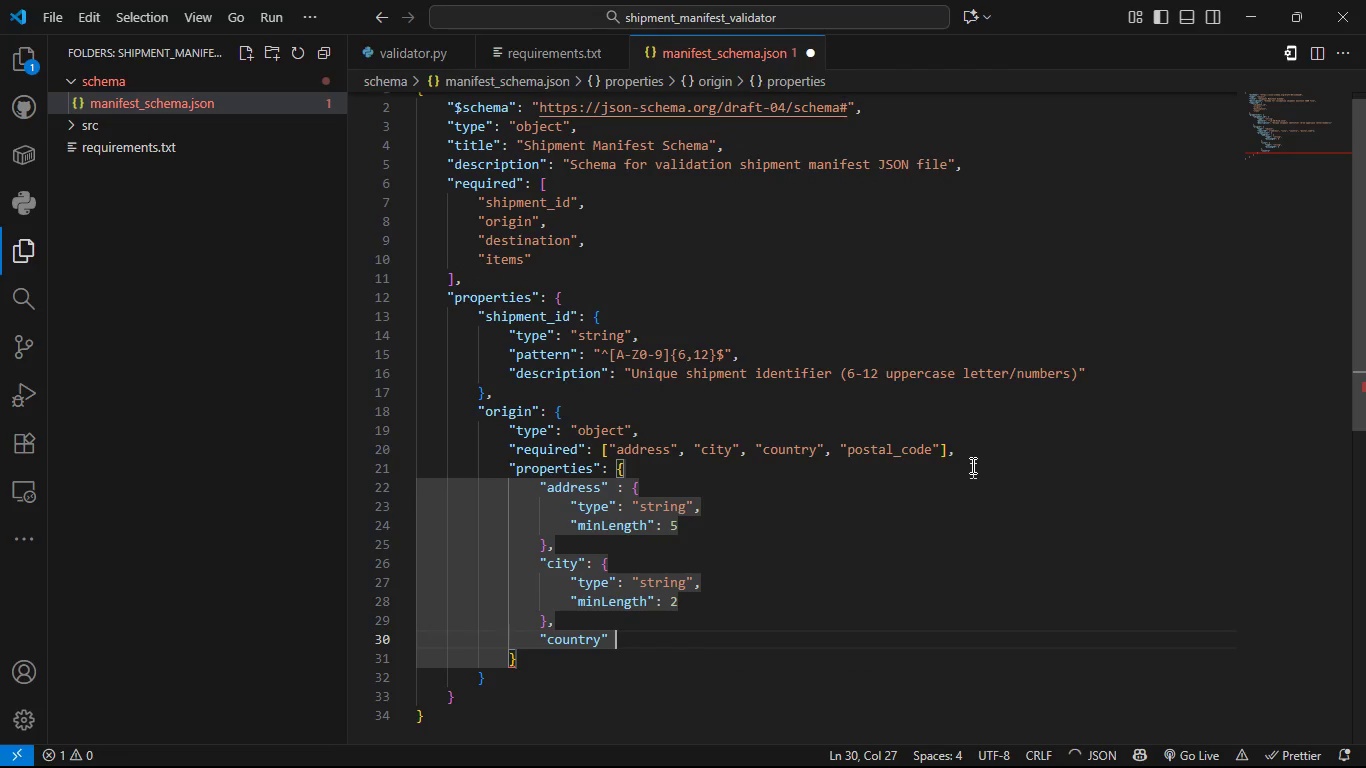 
key(Shift+Semicolon)
 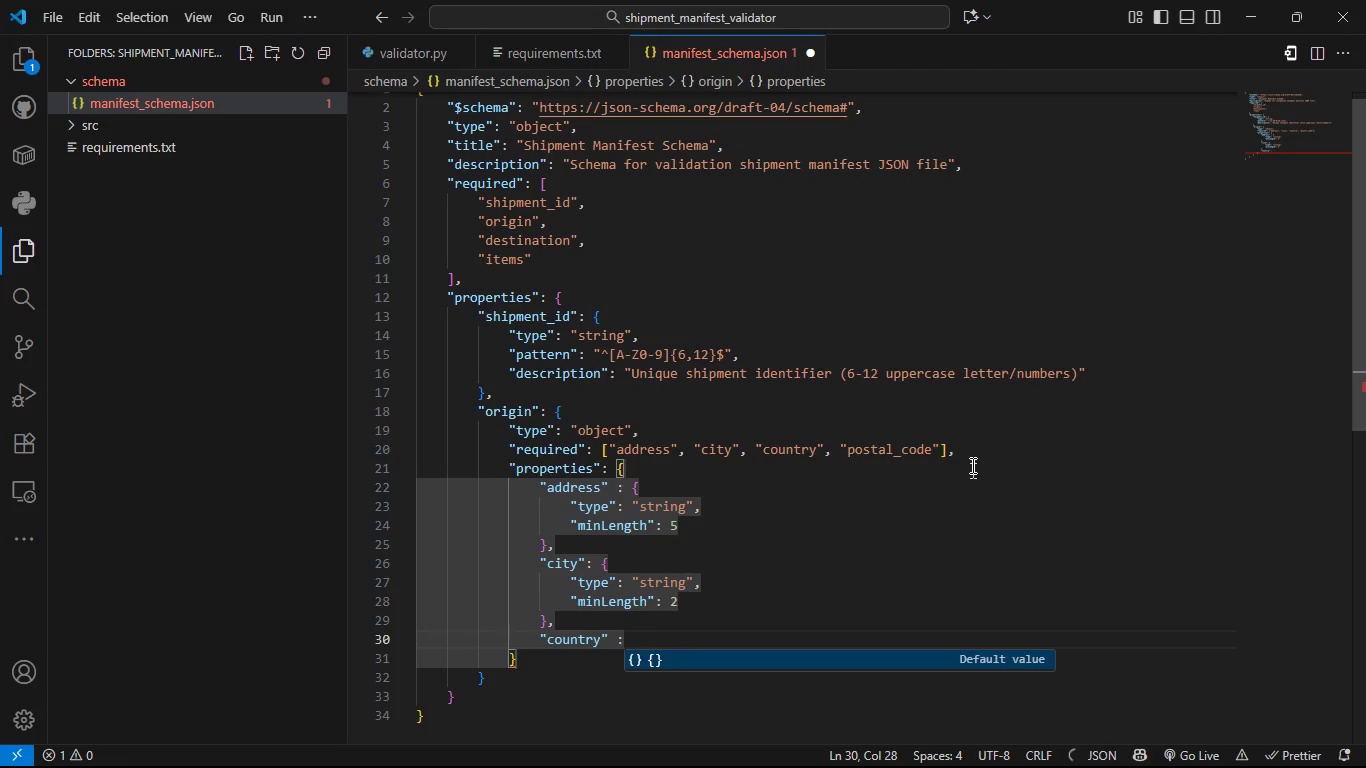 
key(Backspace)
 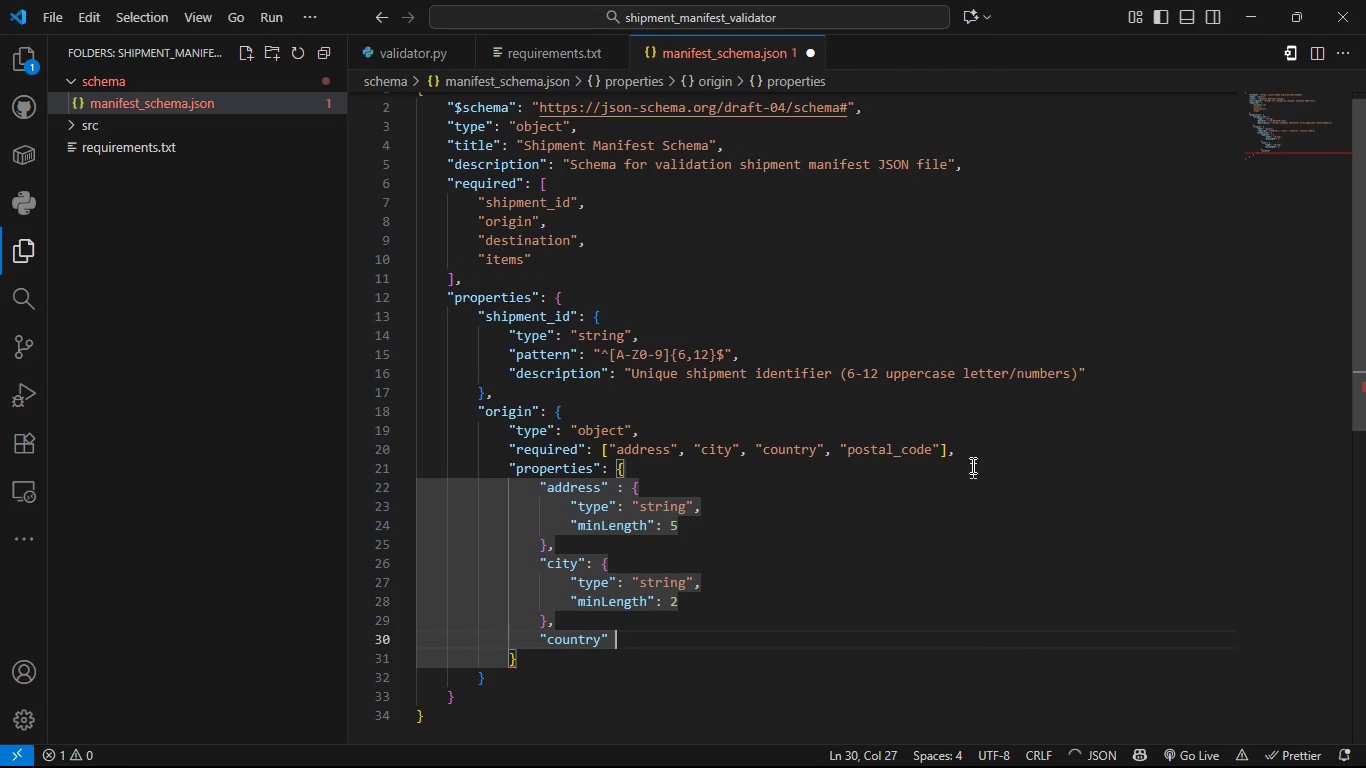 
key(Shift+Semicolon)
 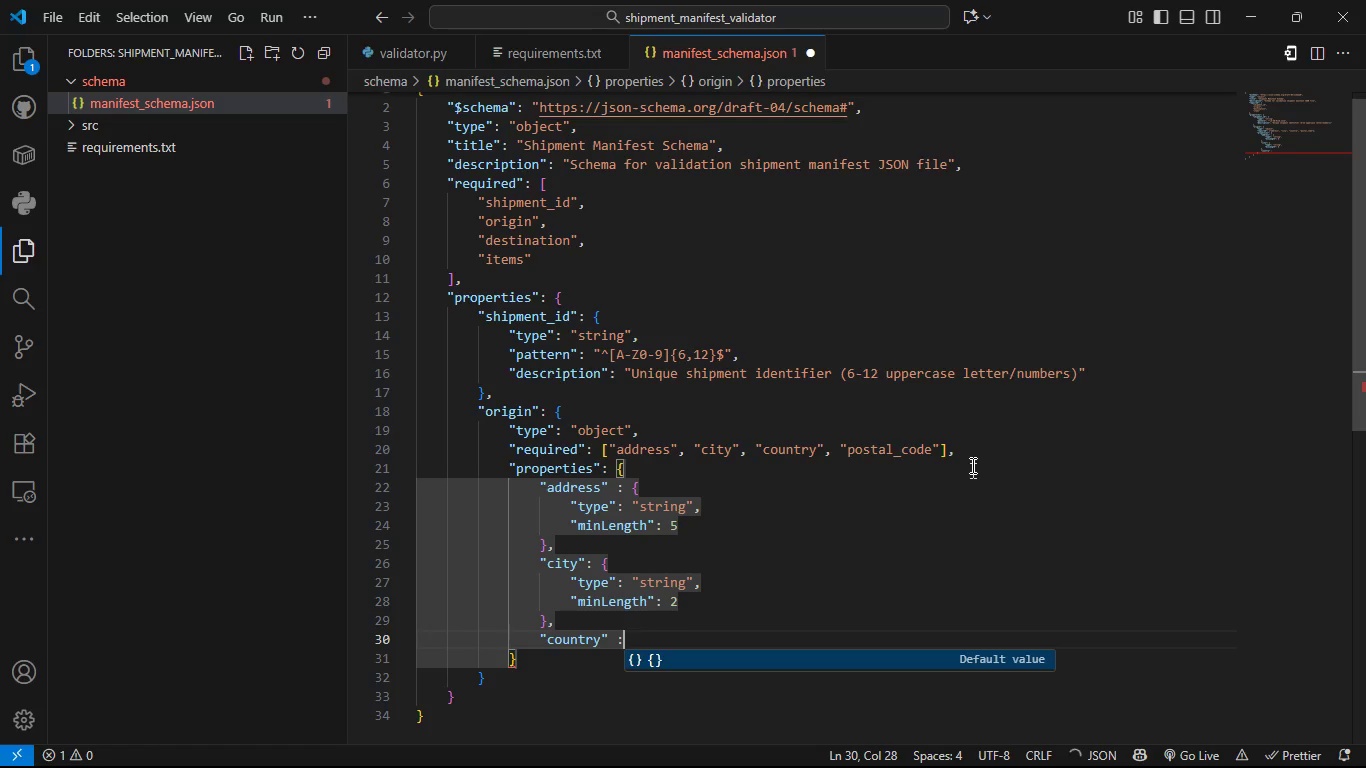 
key(Backspace)
 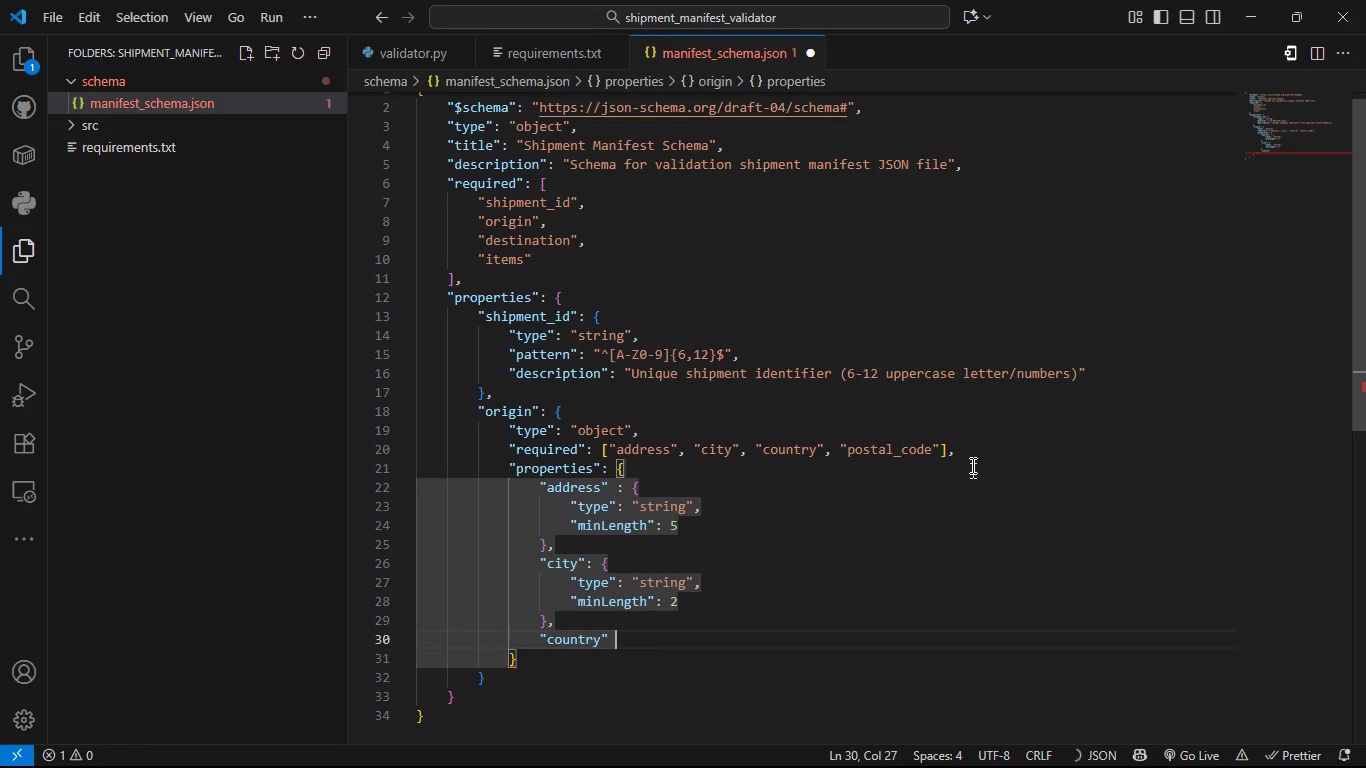 
key(Backspace)
 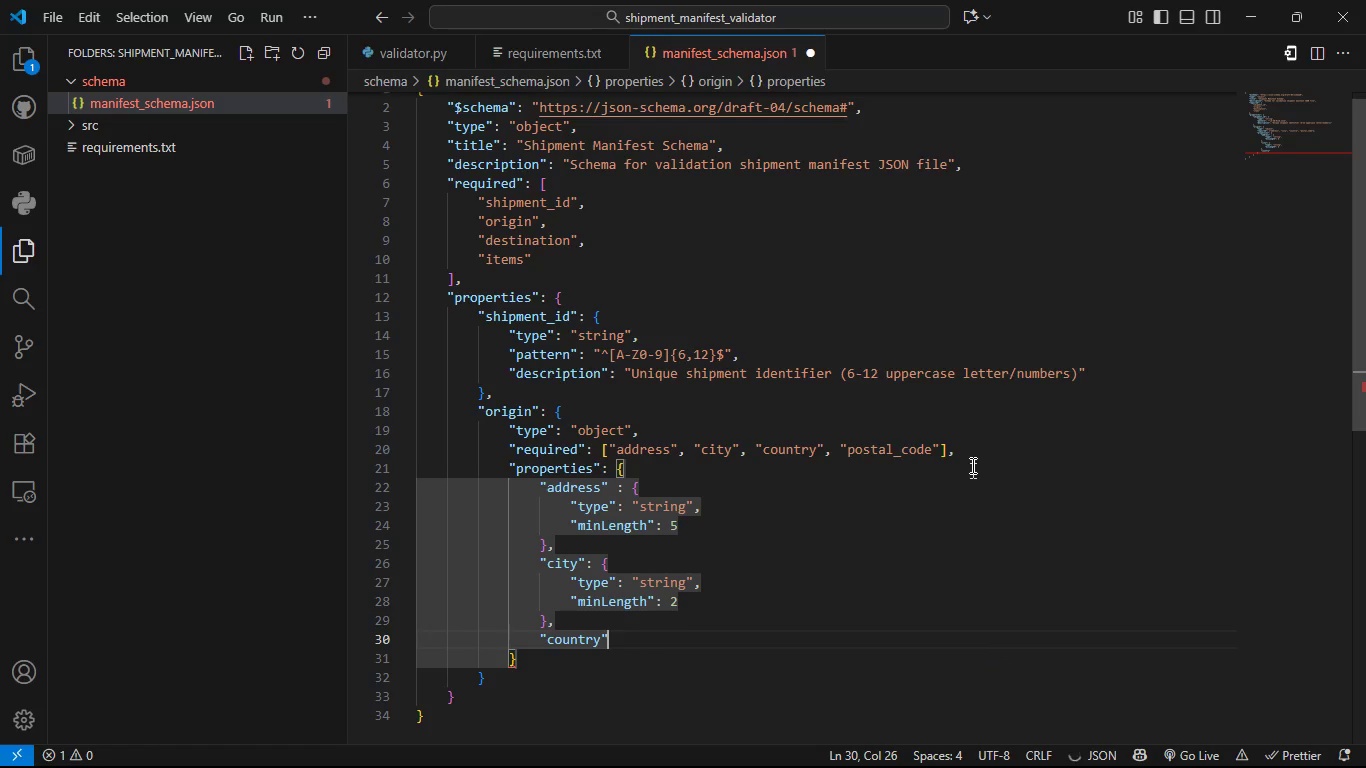 
key(Shift+ShiftLeft)
 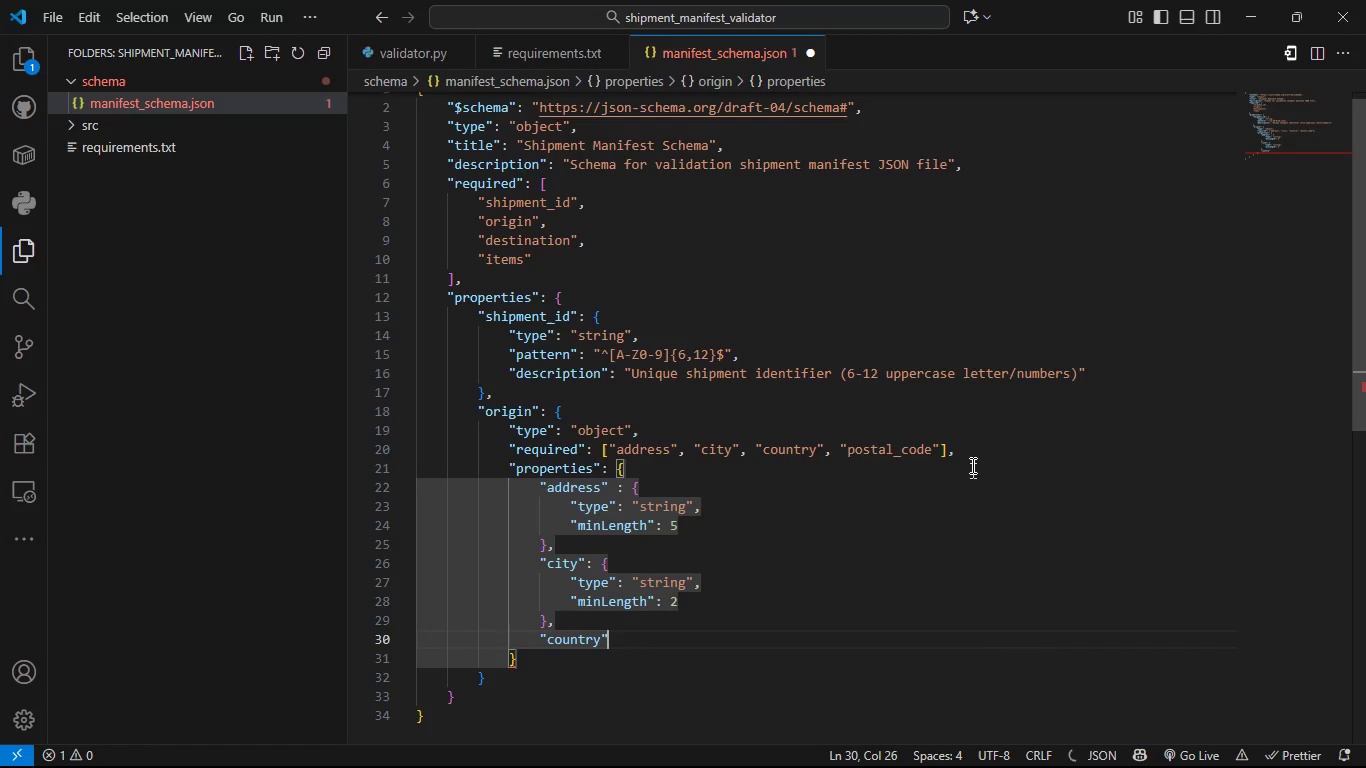 
key(Shift+Semicolon)
 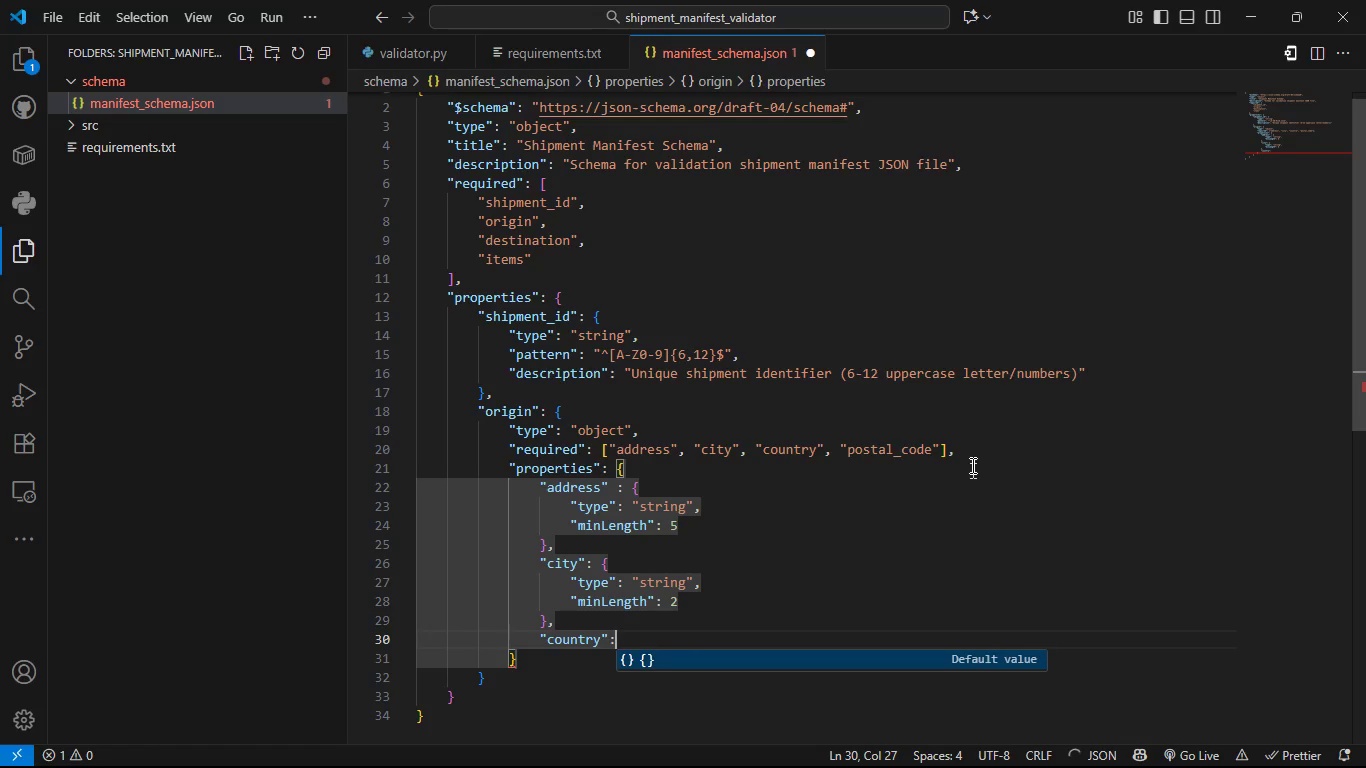 
key(Space)
 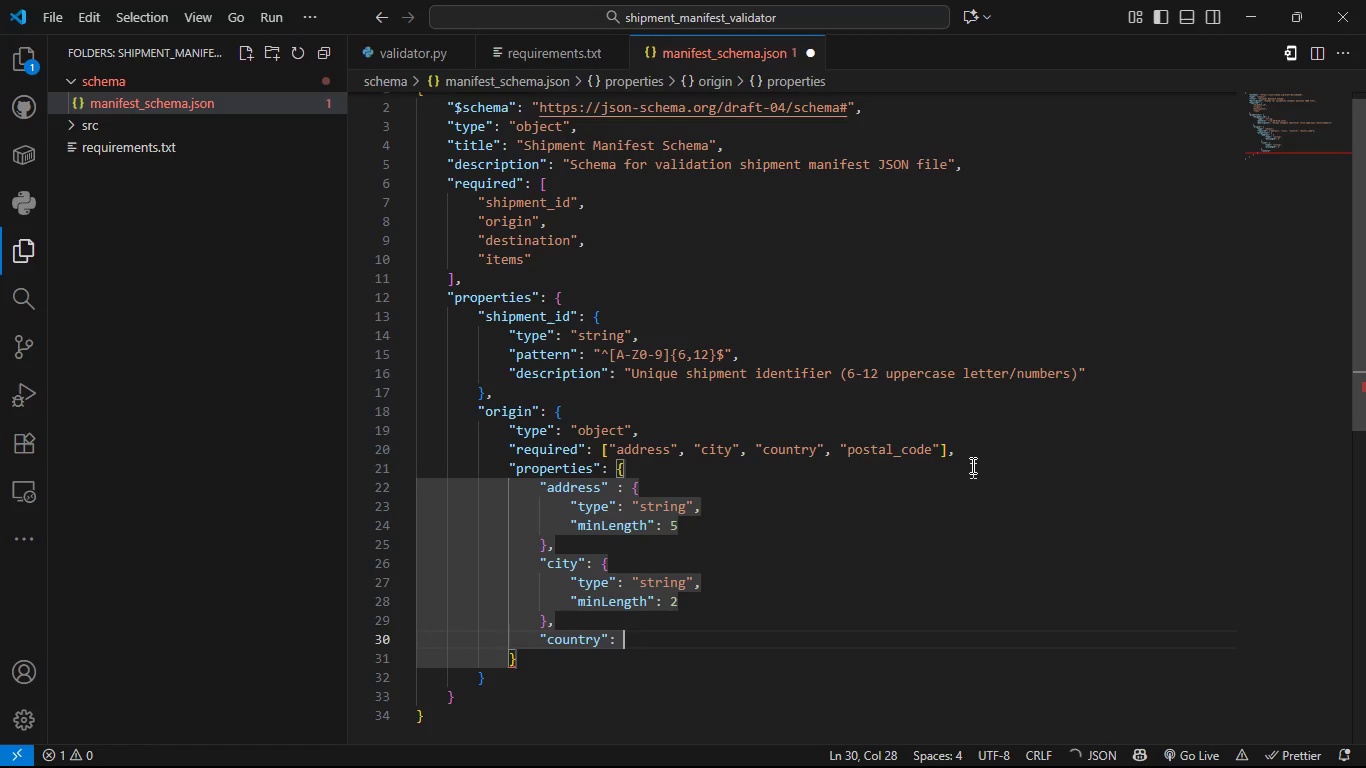 
key(Shift+ShiftLeft)
 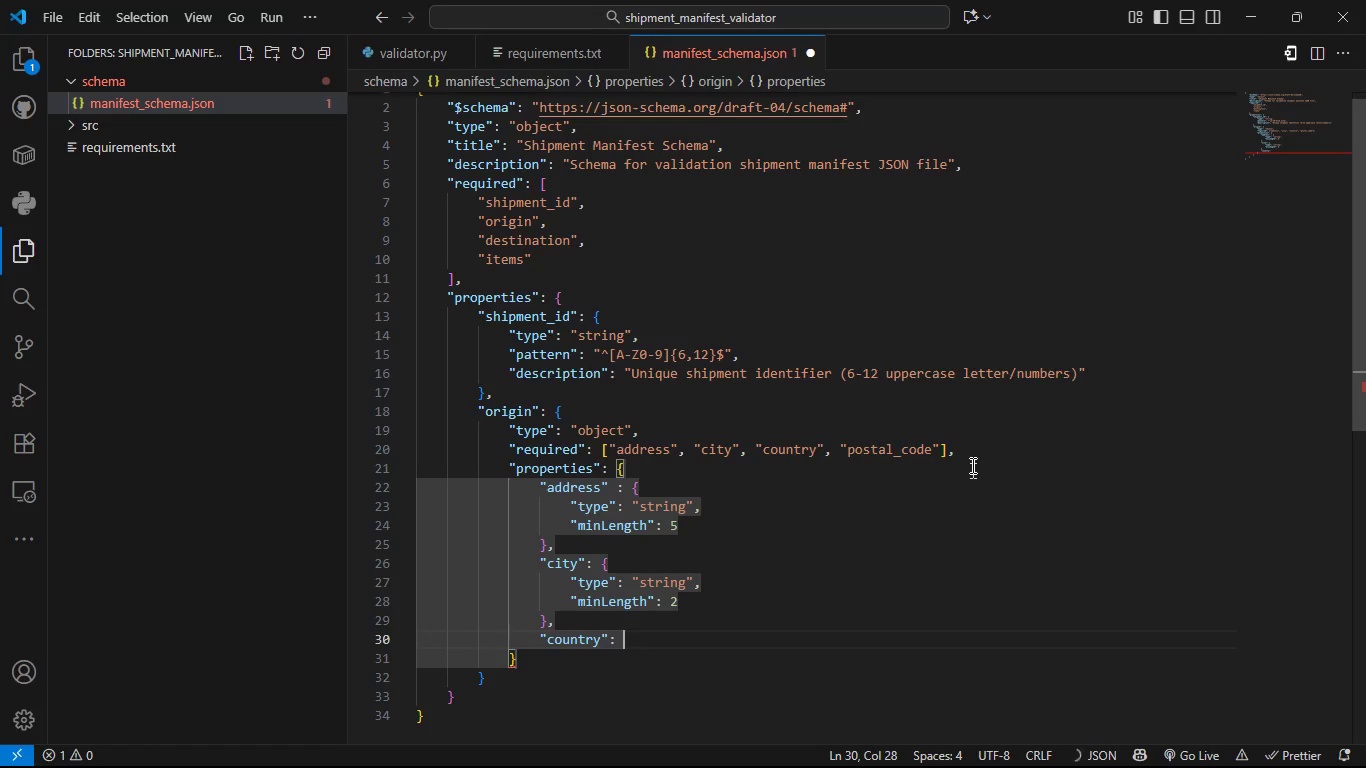 
key(Shift+BracketLeft)
 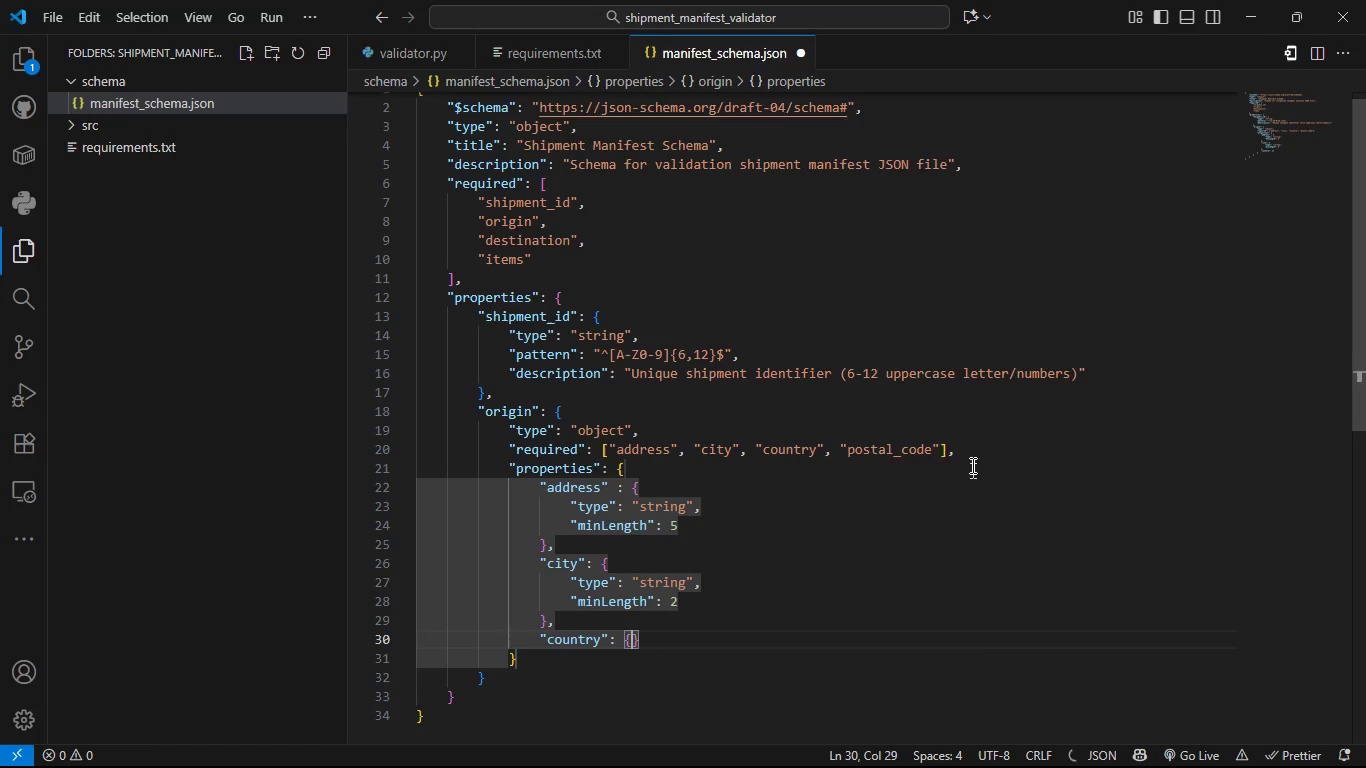 
key(Enter)
 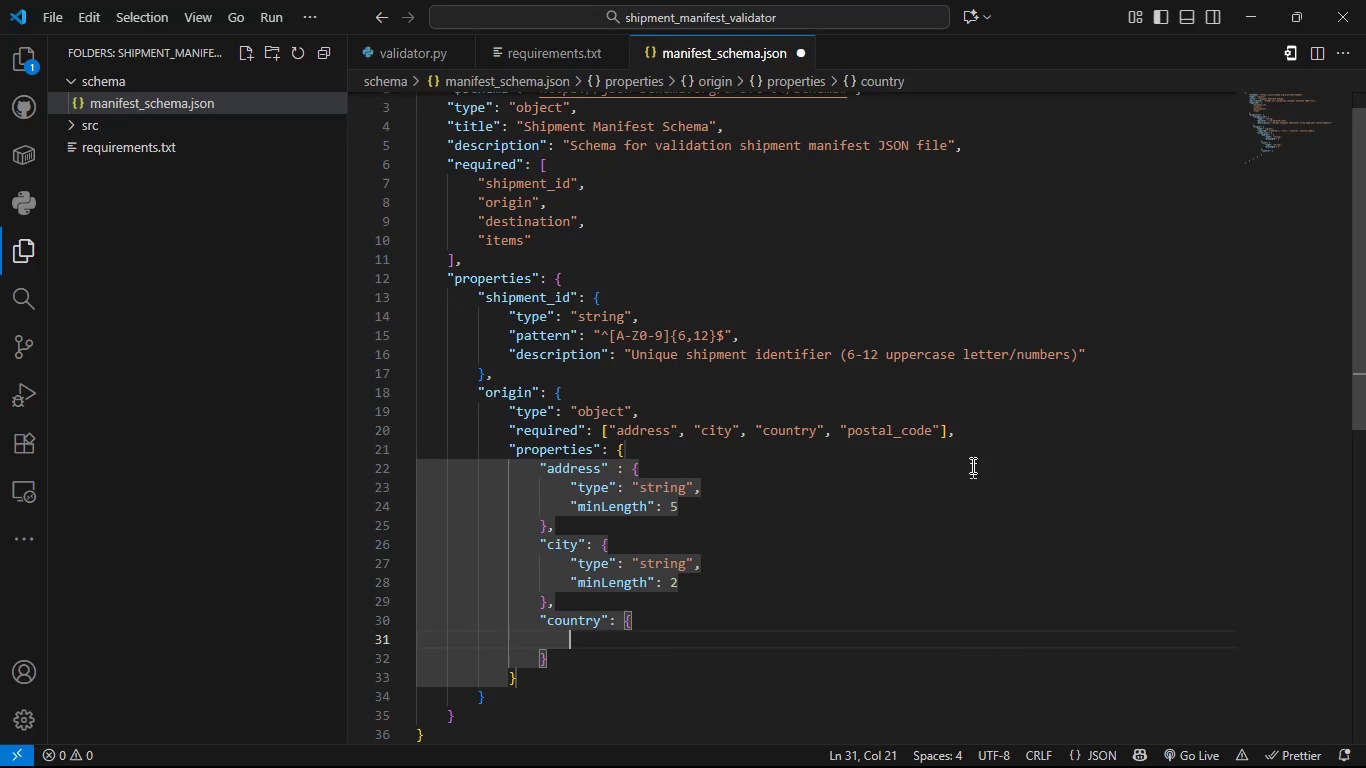 
type("ty)
key(Tab)
type(: "str)
key(Tab)
type(,)
 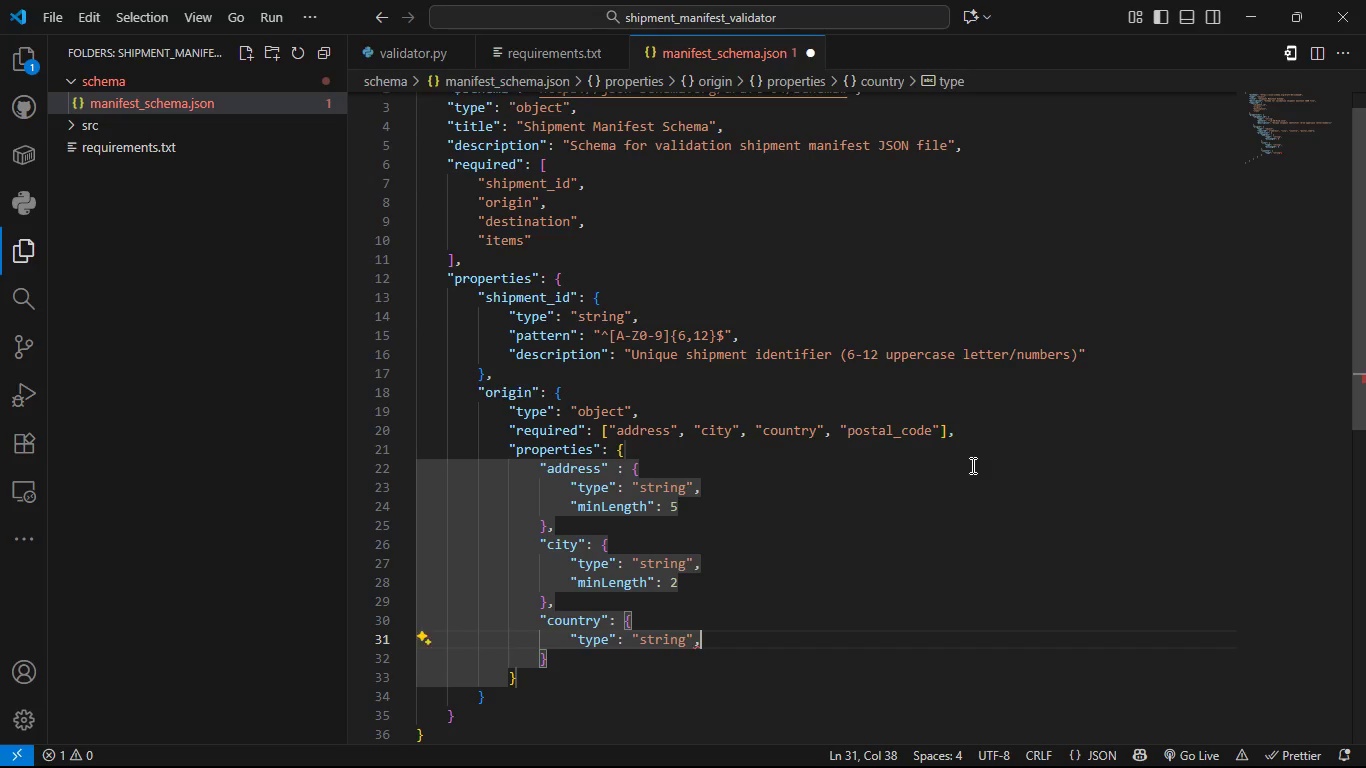 
key(Enter)
 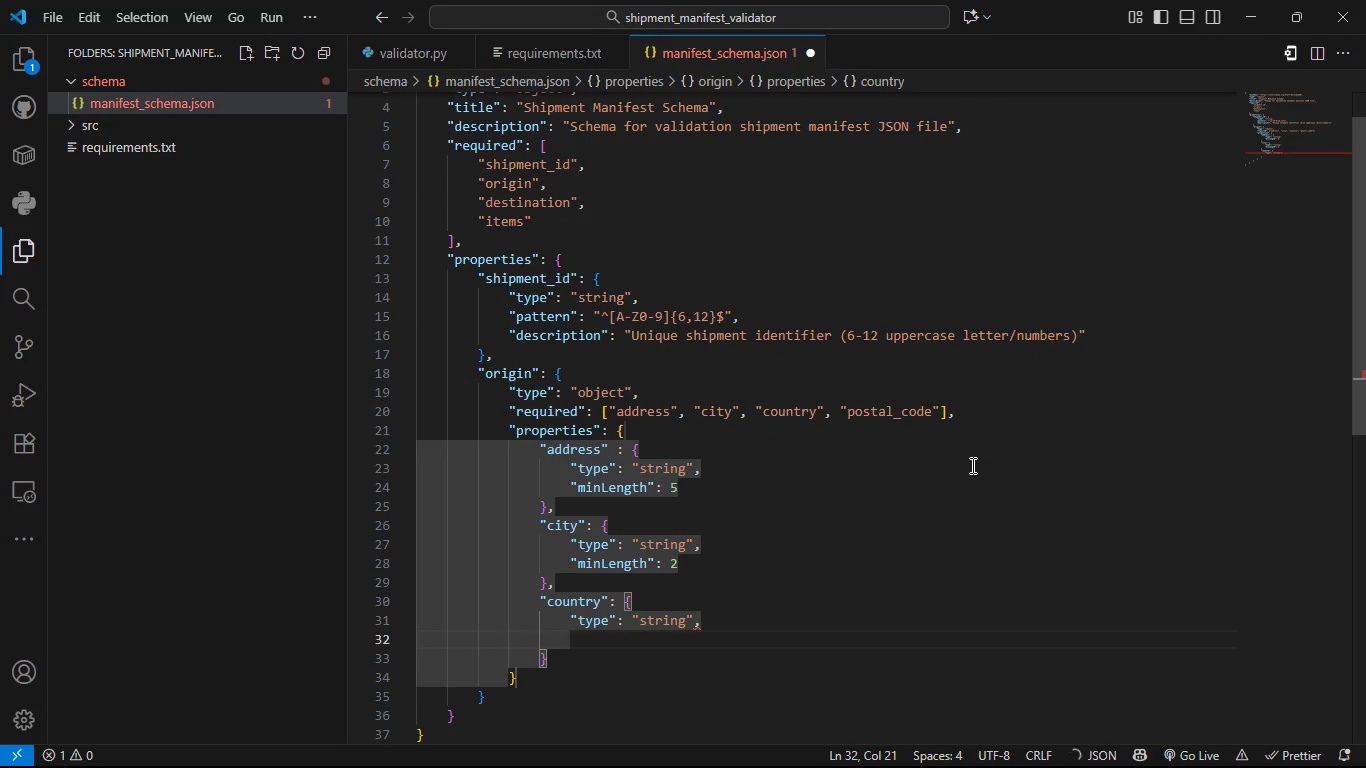 
type("min)
 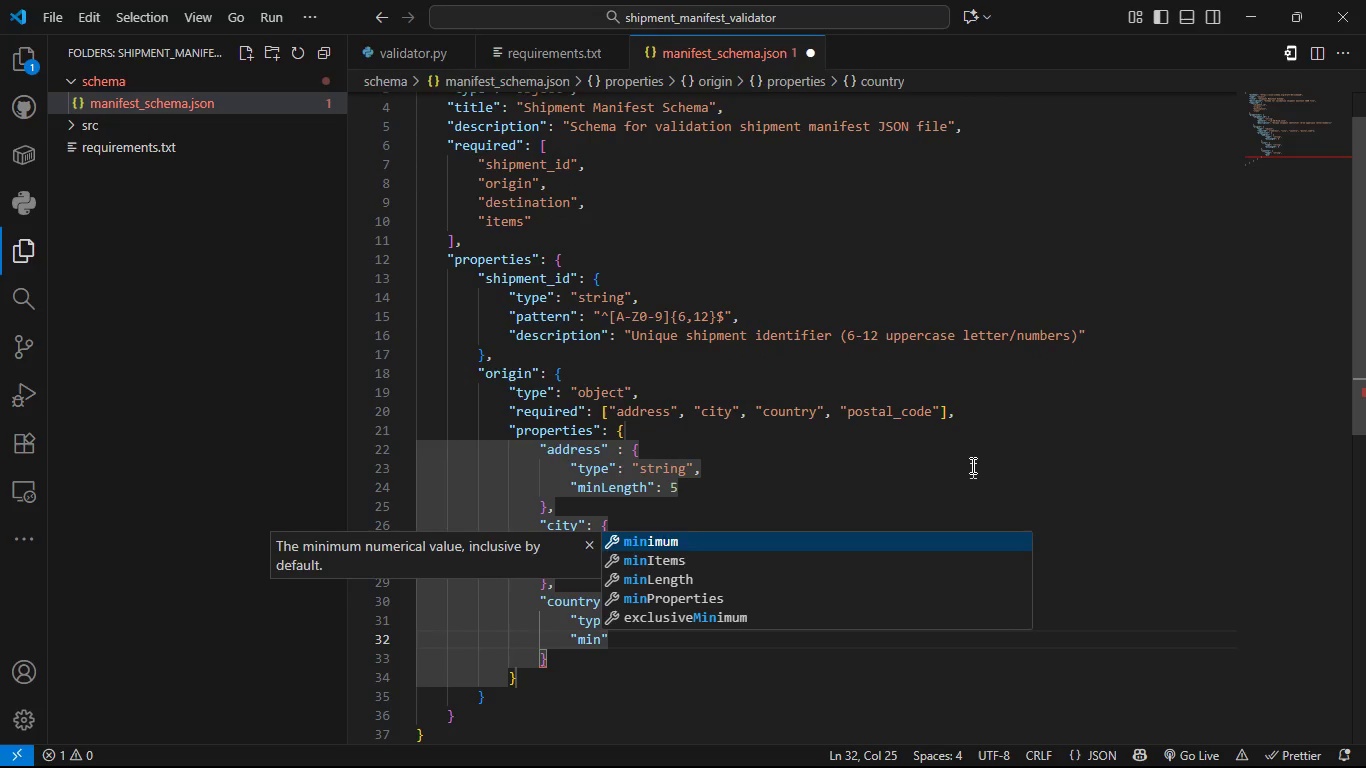 
key(ArrowDown)
 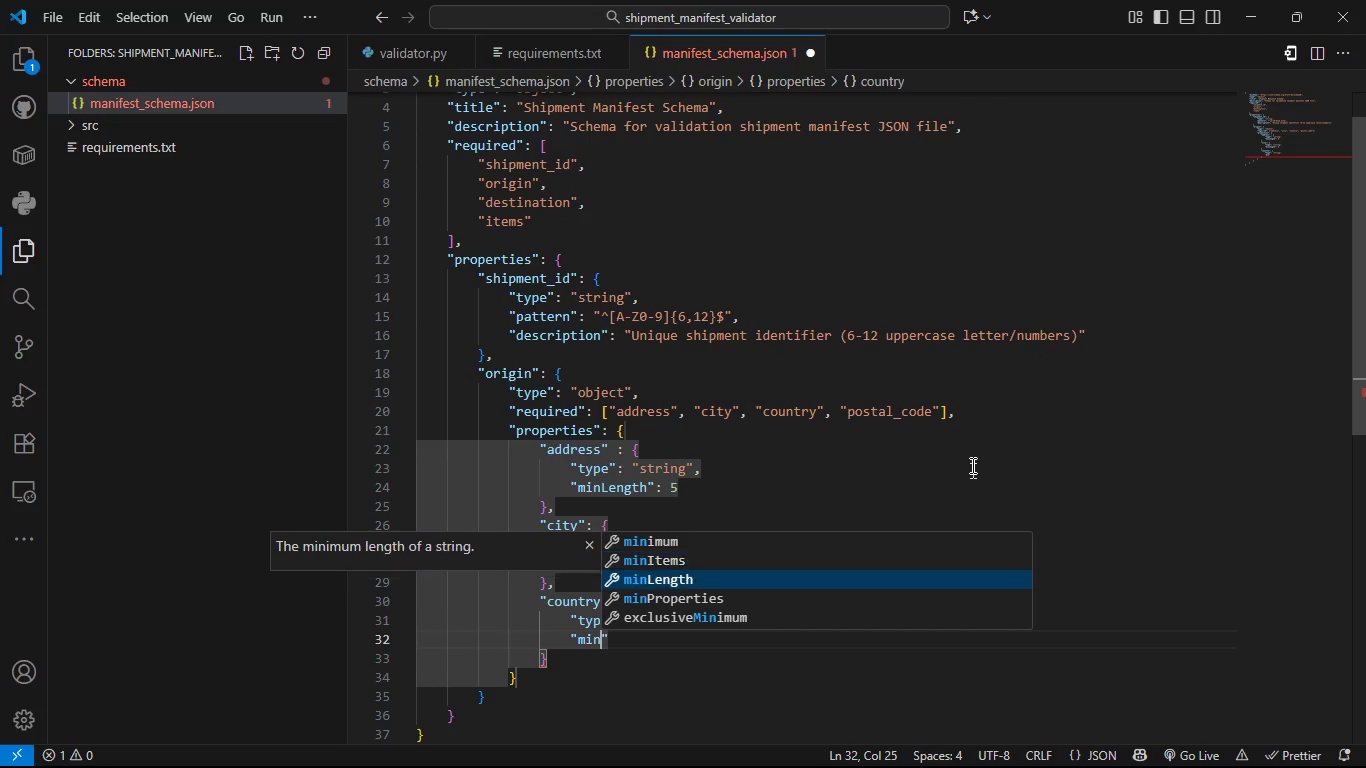 
key(ArrowDown)
 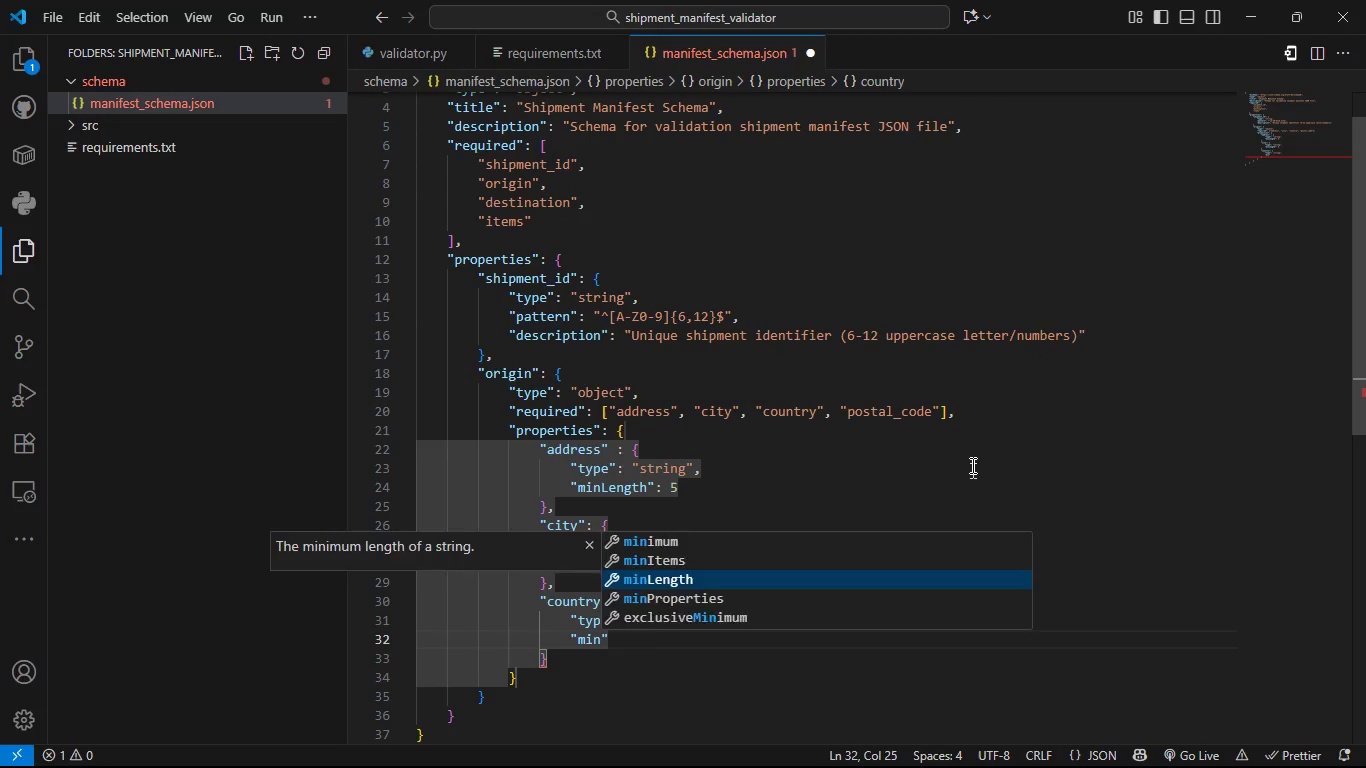 
key(Tab)
 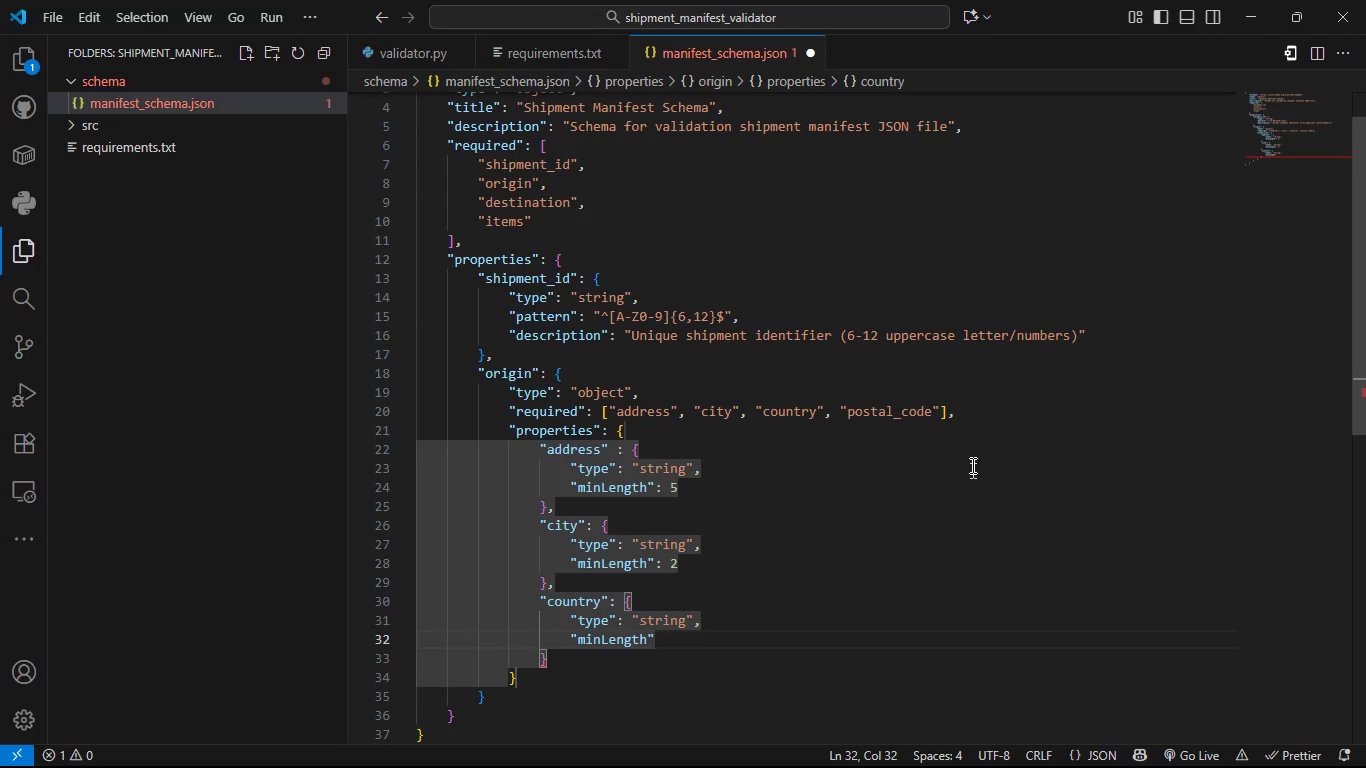 
key(Shift+Semicolon)
 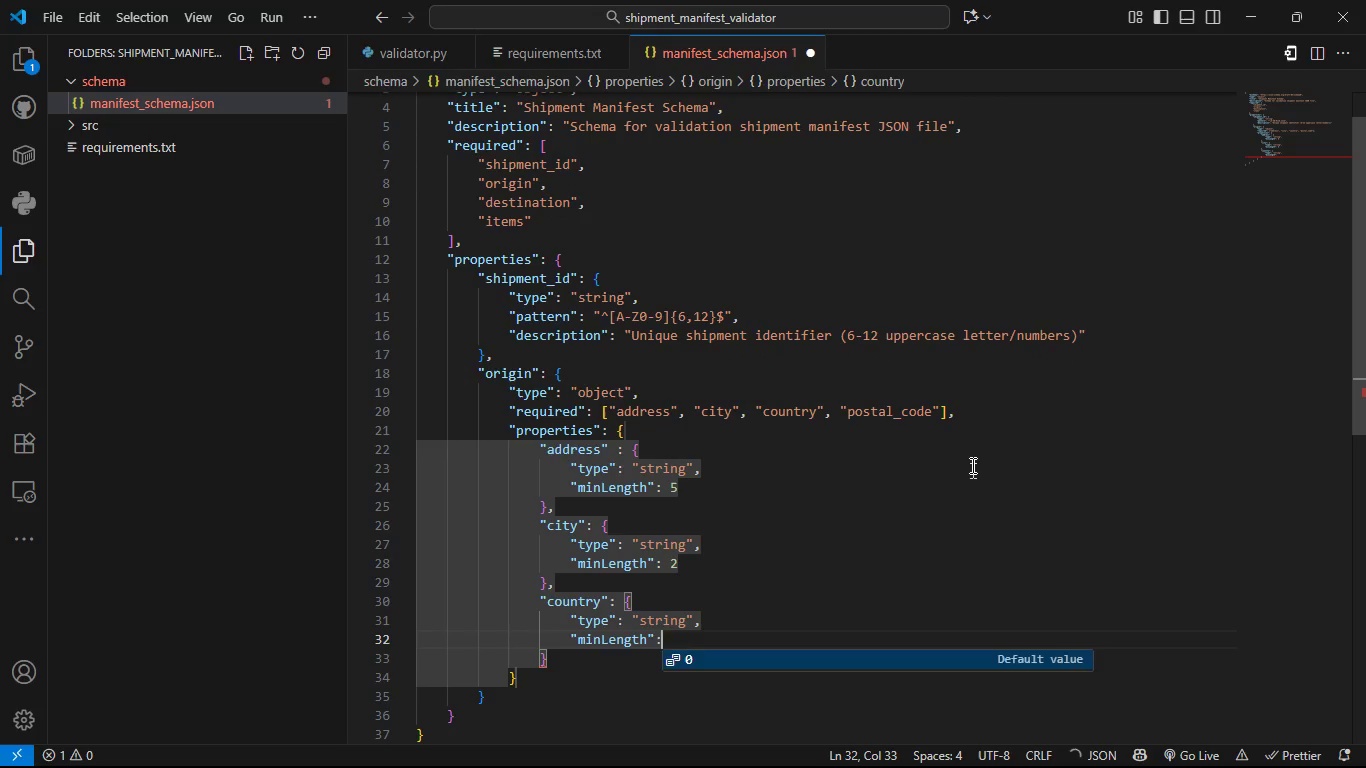 
key(Space)
 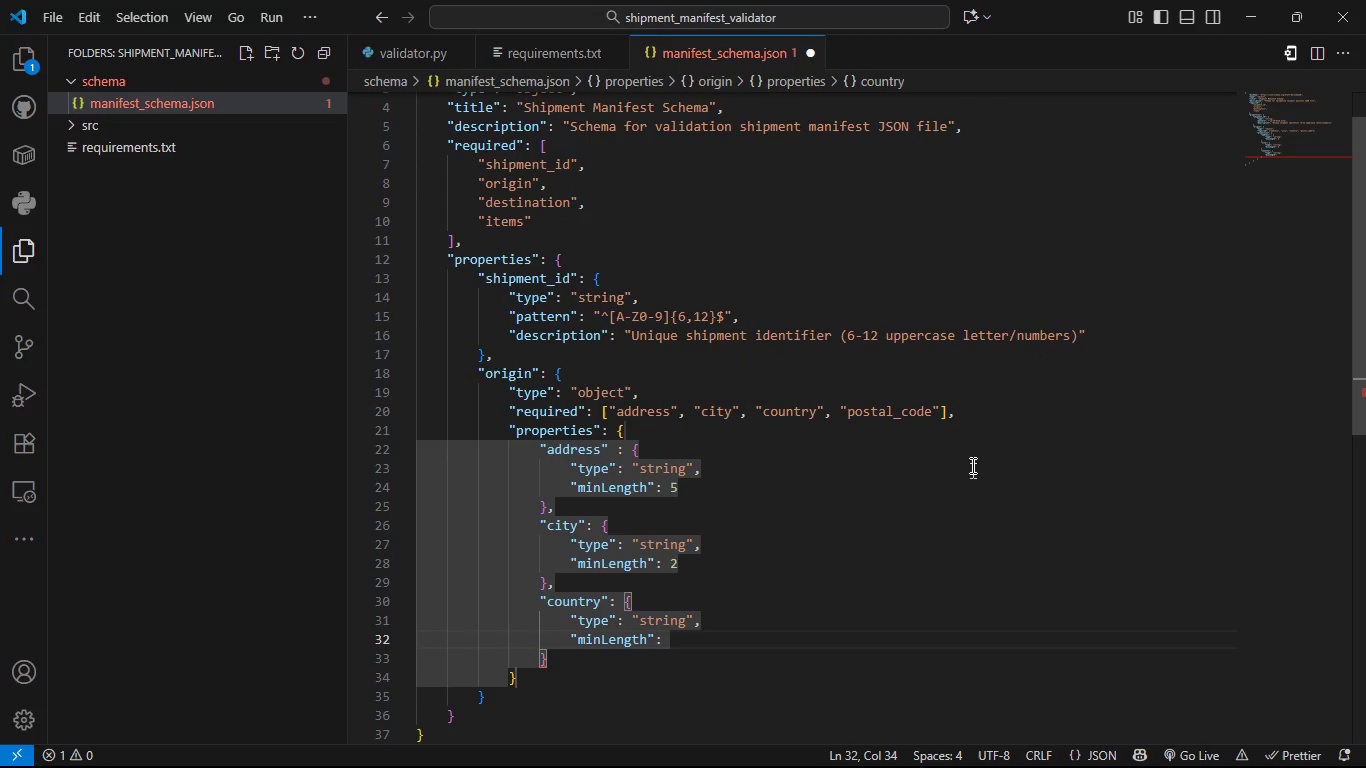 
key(2)
 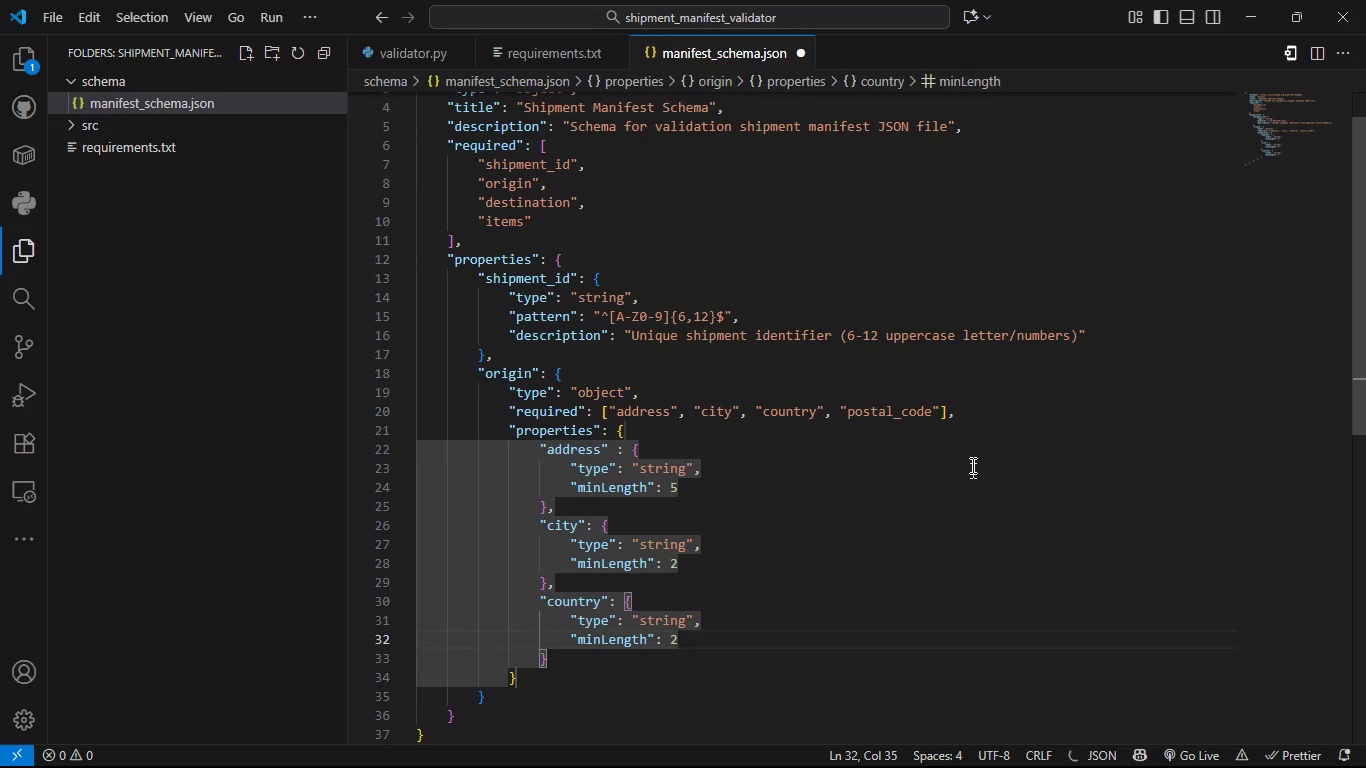 
key(Comma)
 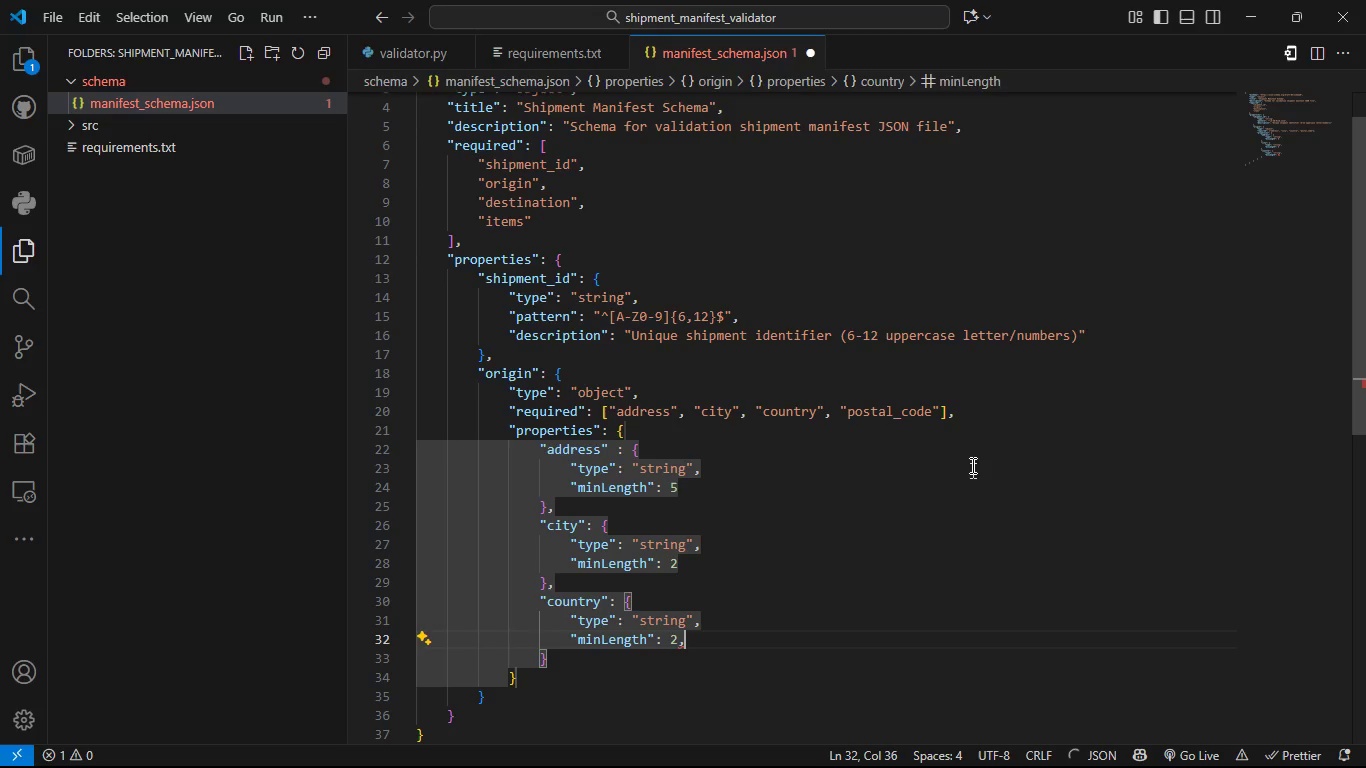 
key(Backspace)
 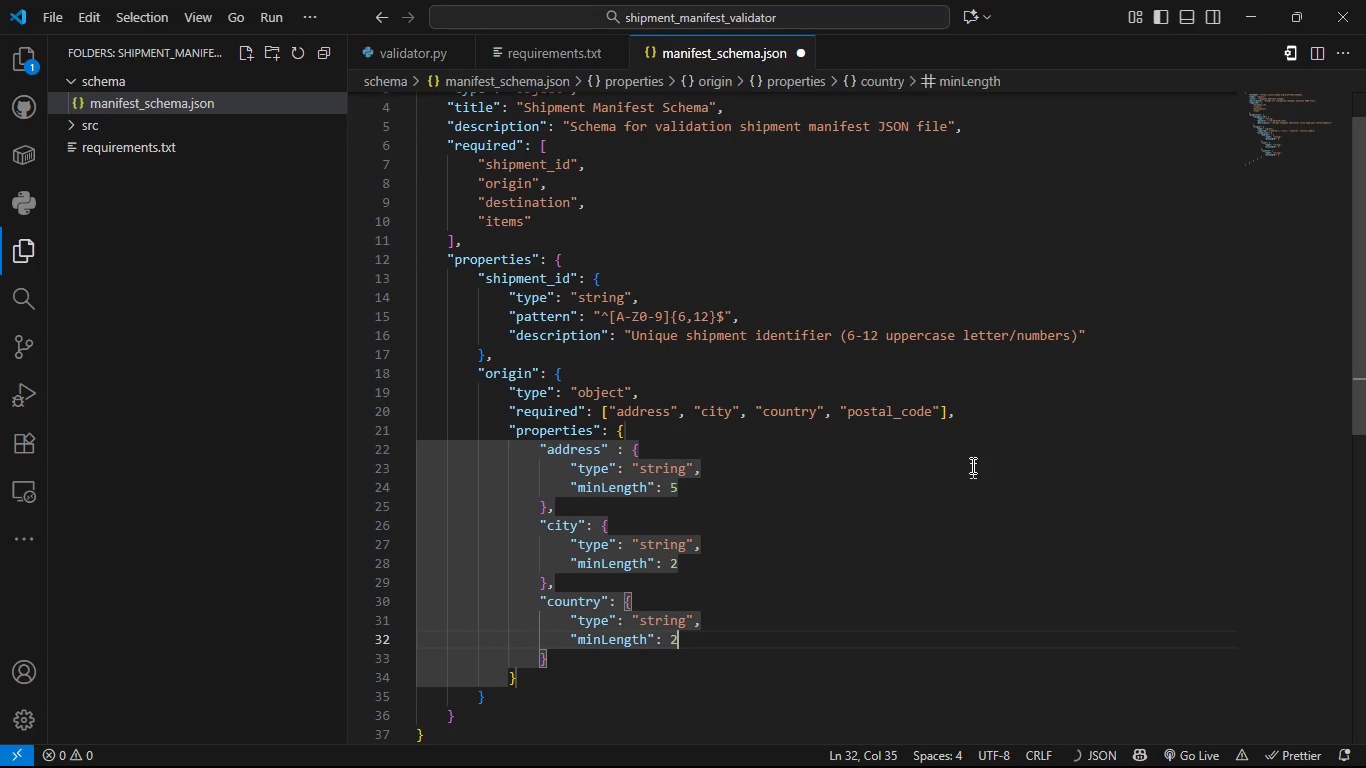 
key(ArrowDown)
 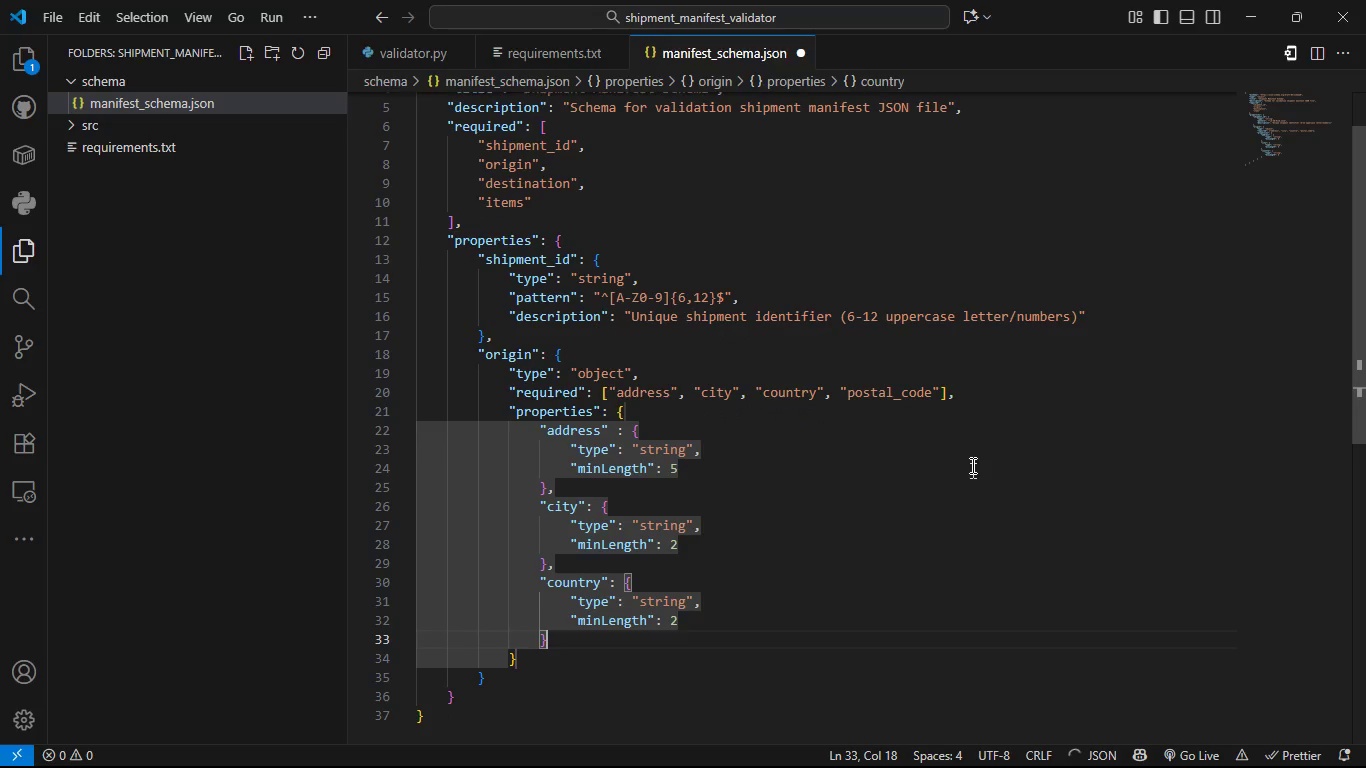 
key(Comma)
 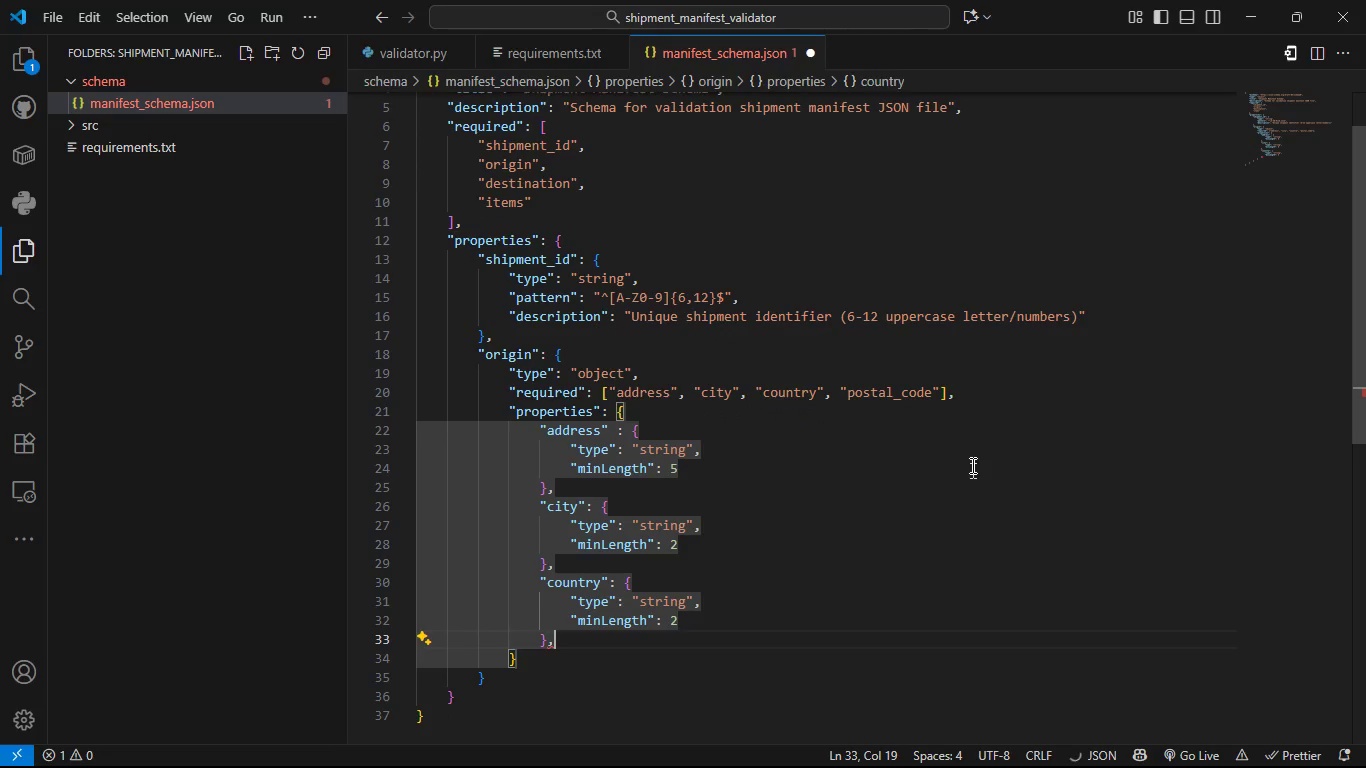 
key(Enter)
 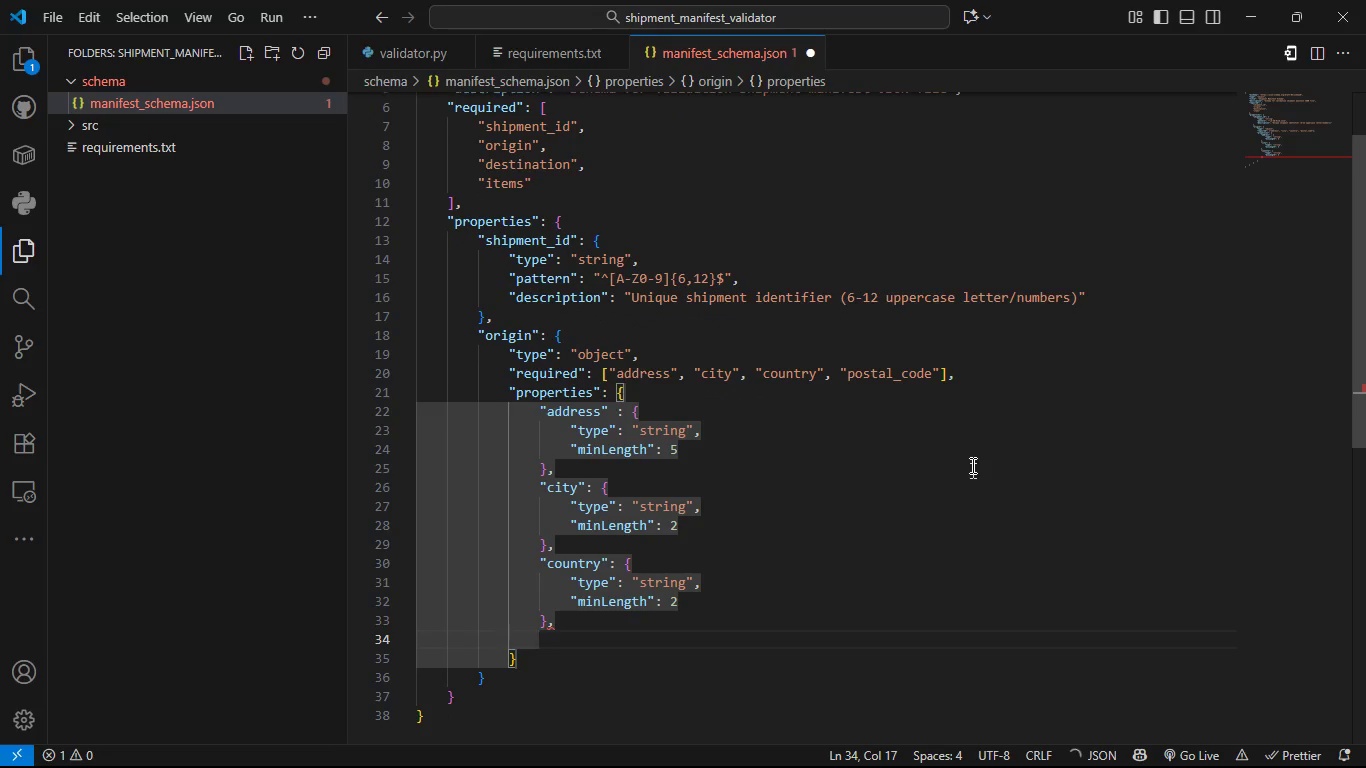 
type("pos)
key(Tab)
 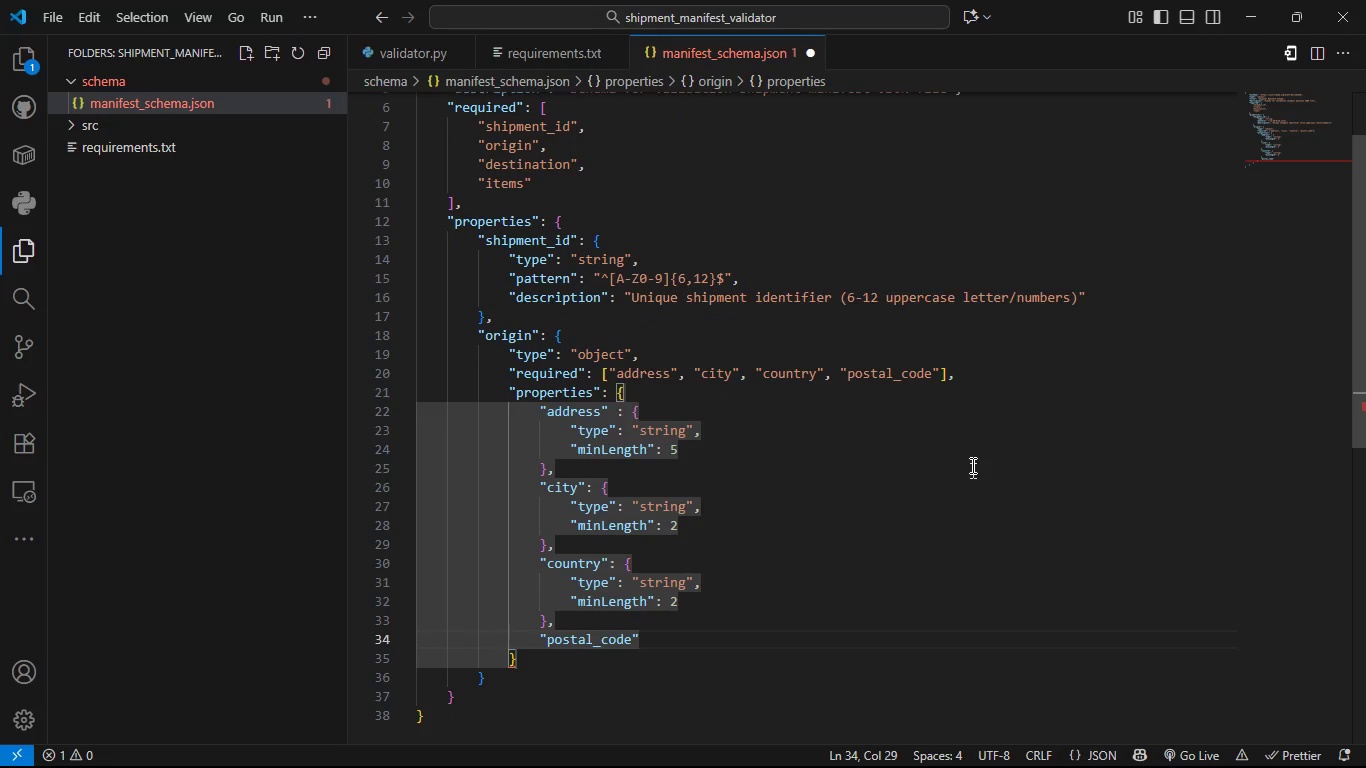 
key(ArrowRight)
 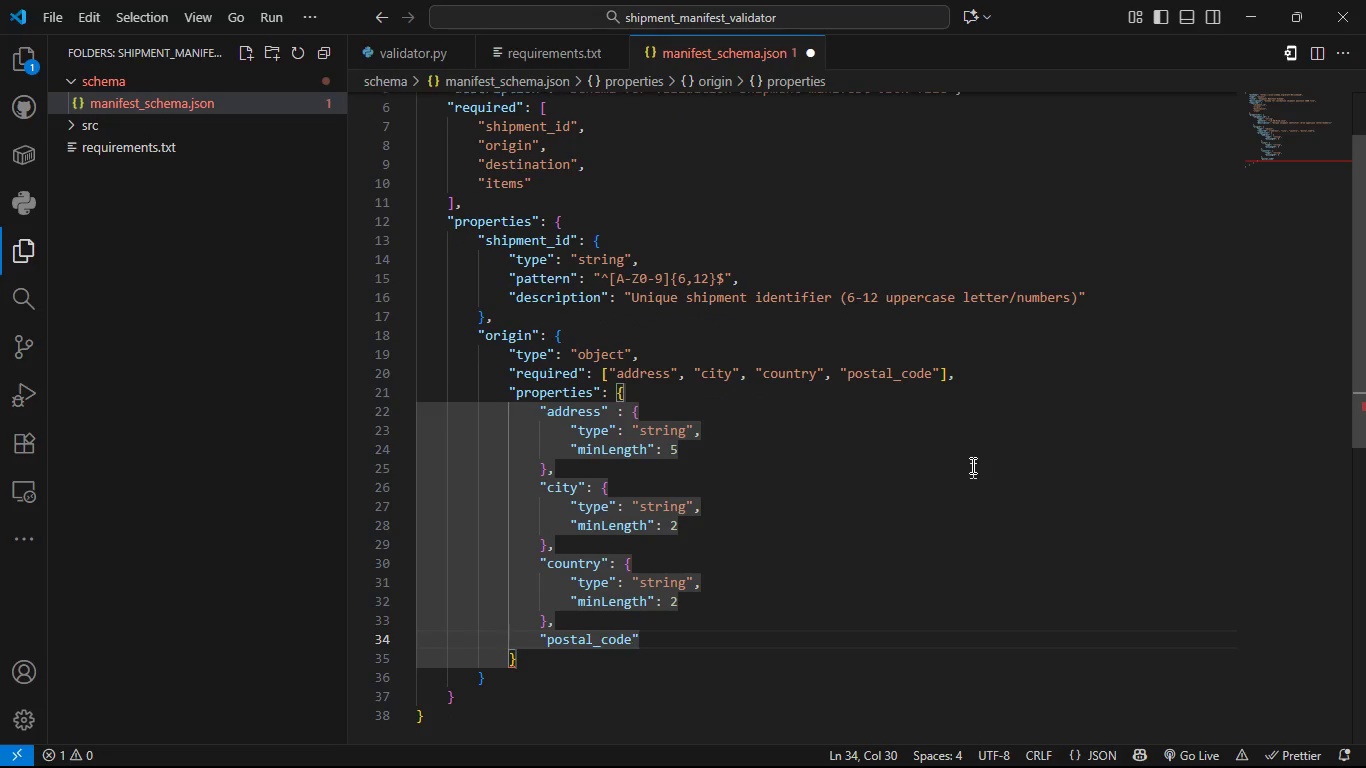 
key(Shift+Semicolon)
 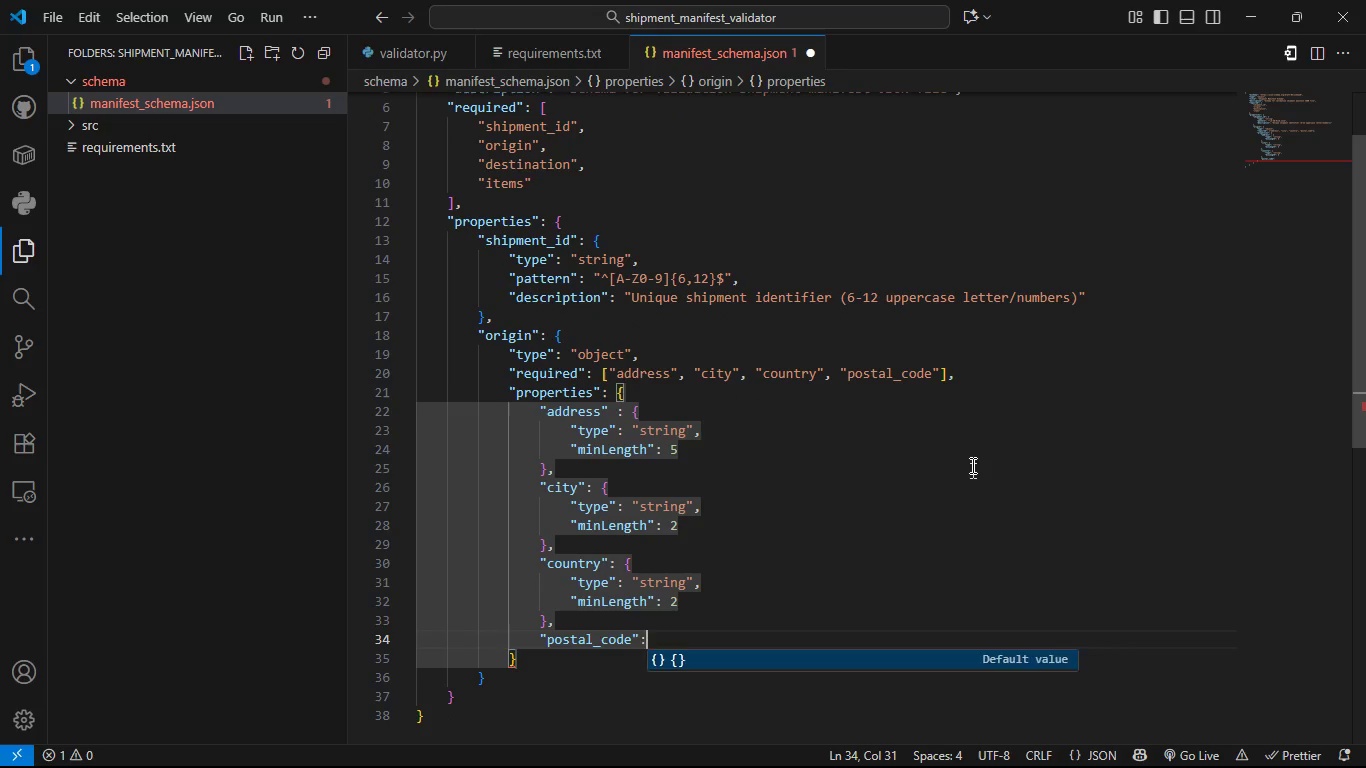 
key(Space)
 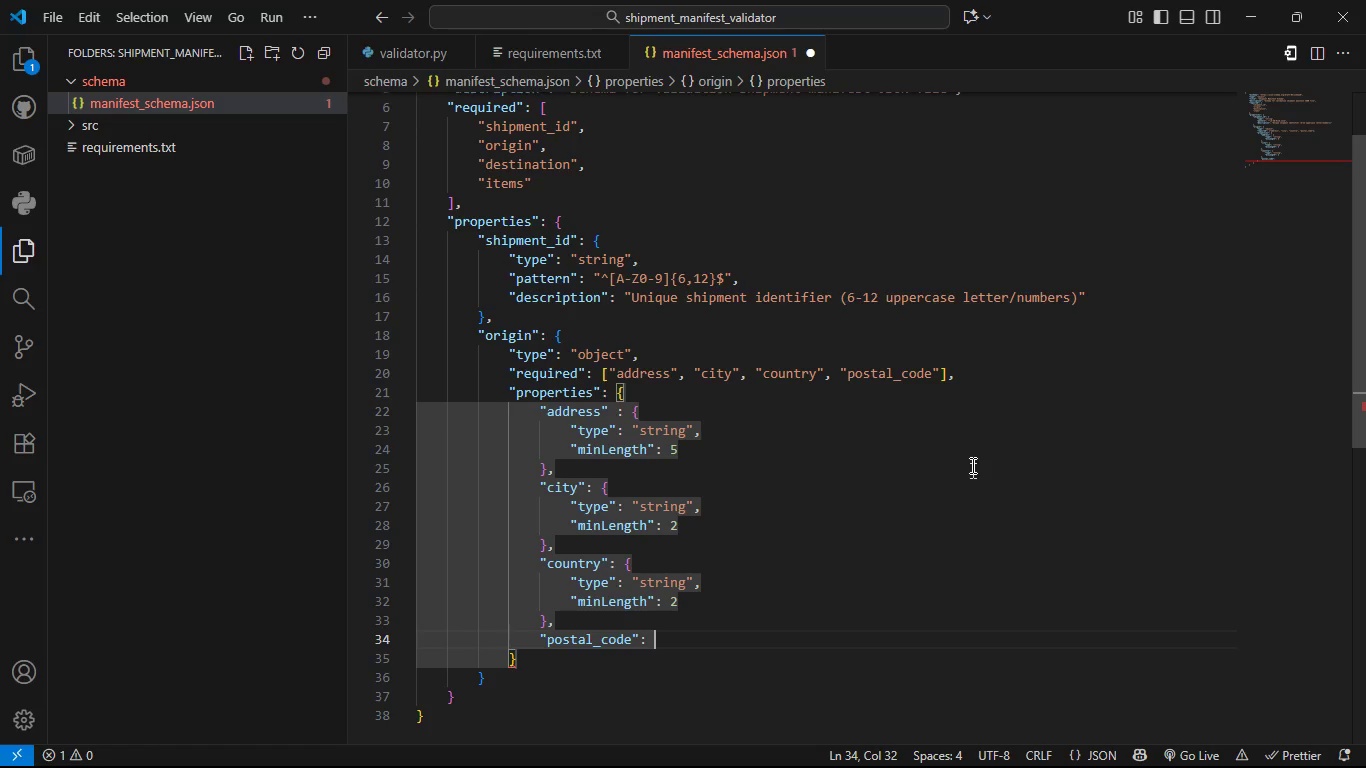 
key(Shift+BracketLeft)
 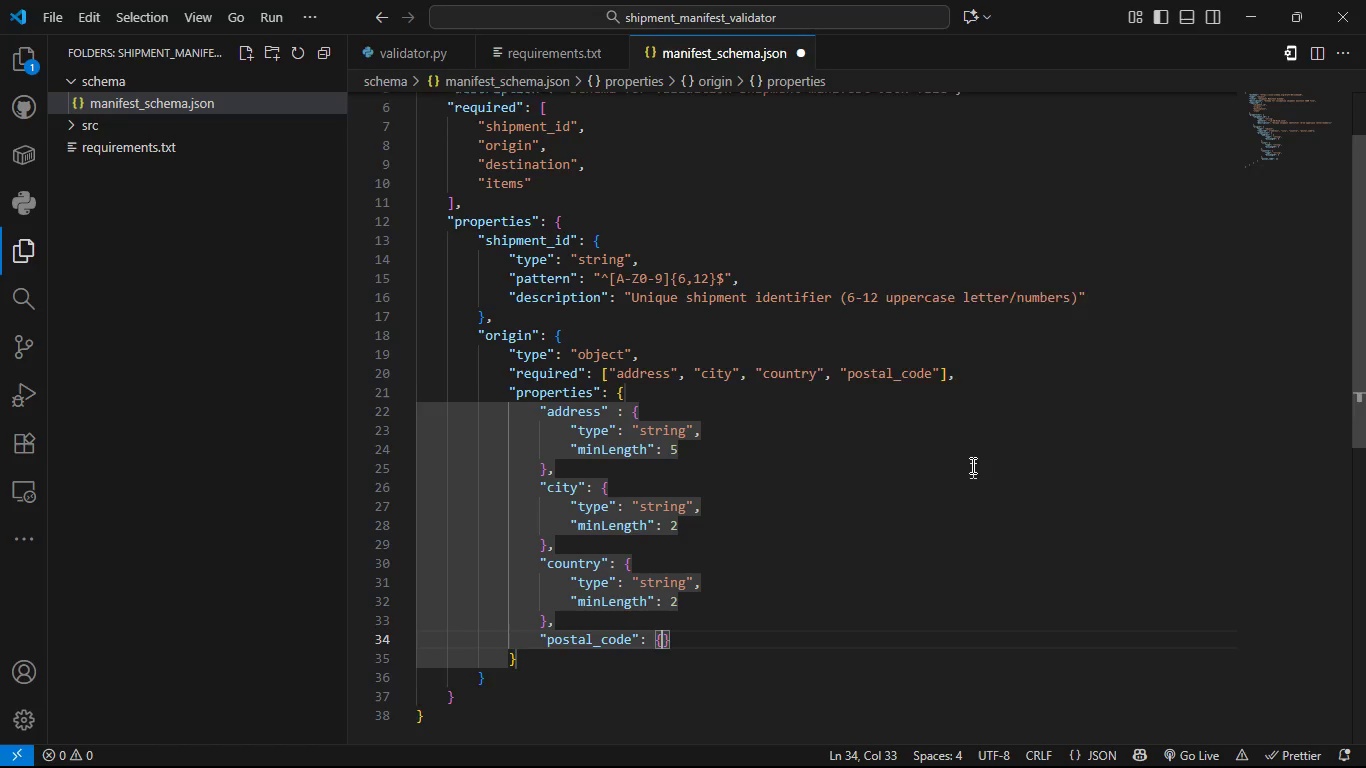 
key(Enter)
 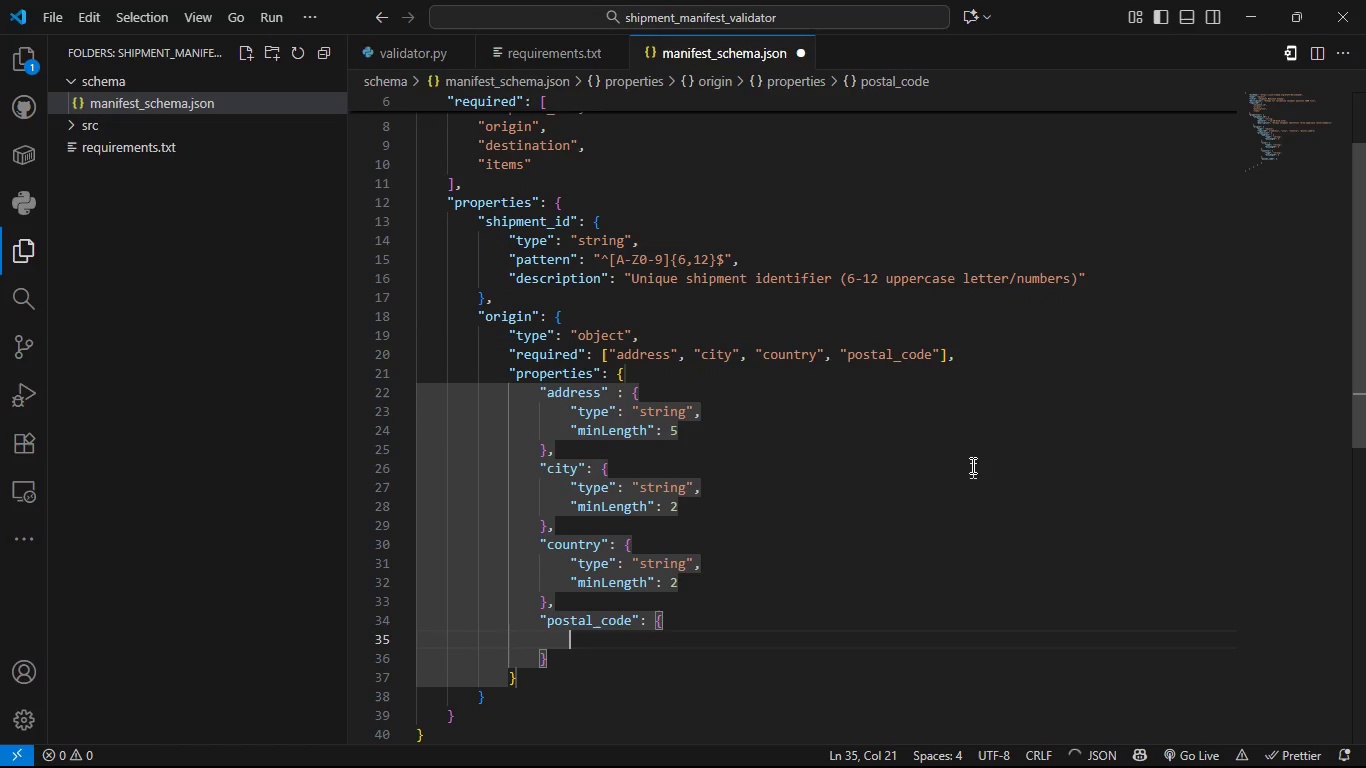 
type("typ)
key(Tab)
type(: "string)
 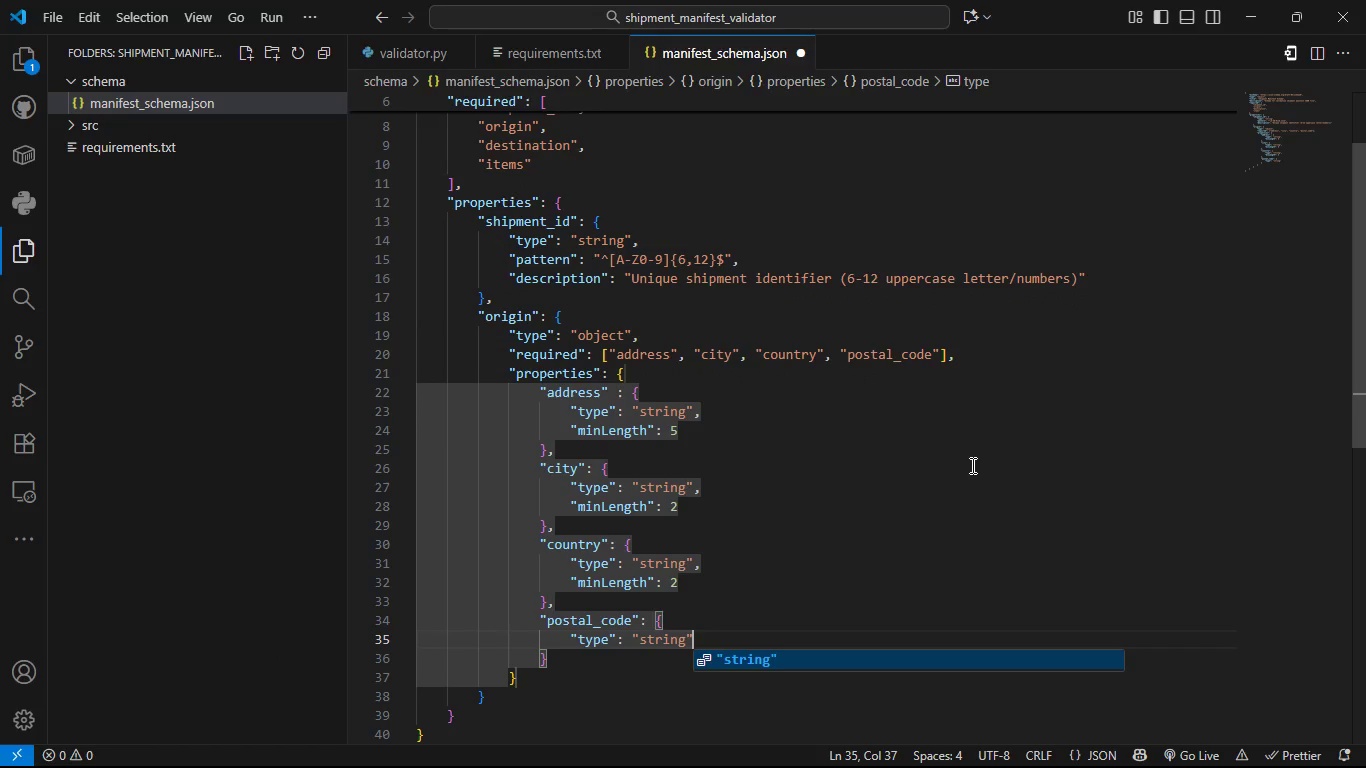 
 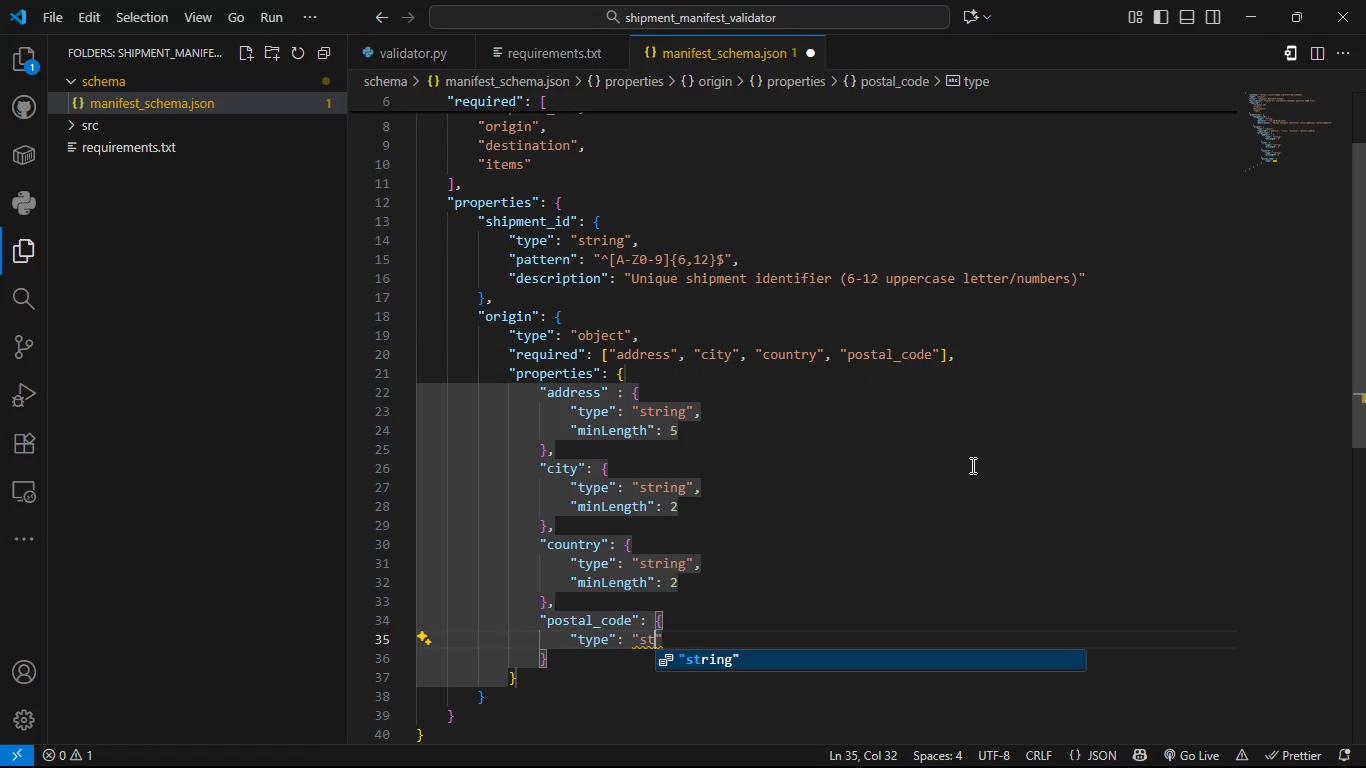 
key(ArrowRight)
 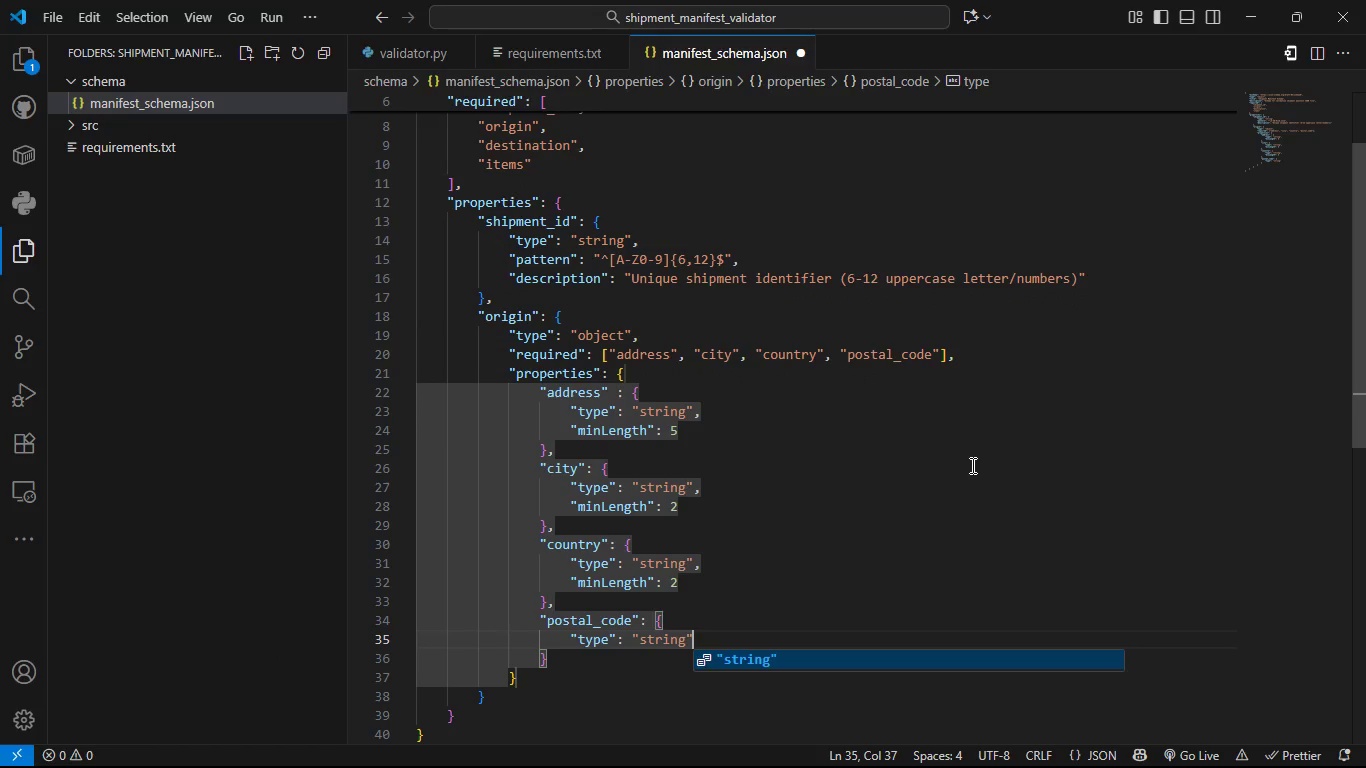 
key(Comma)
 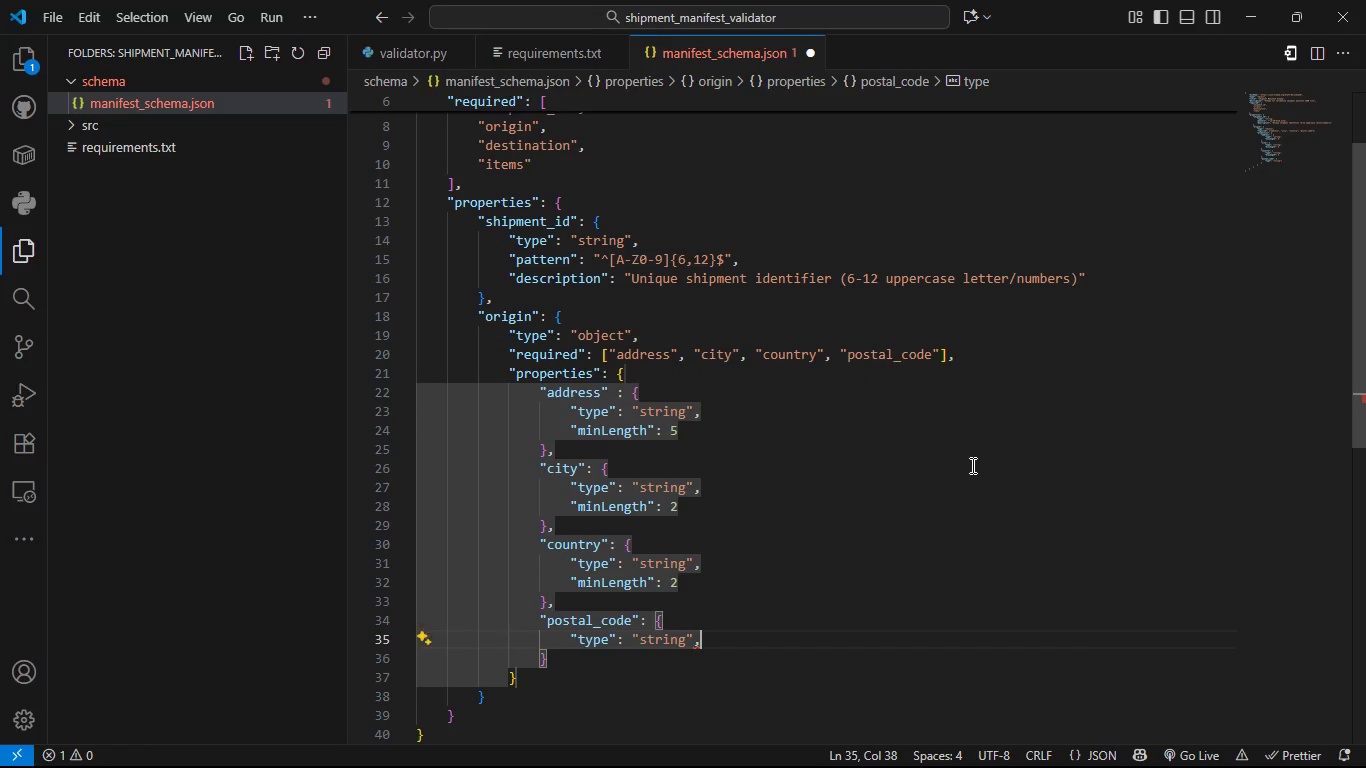 
key(Enter)
 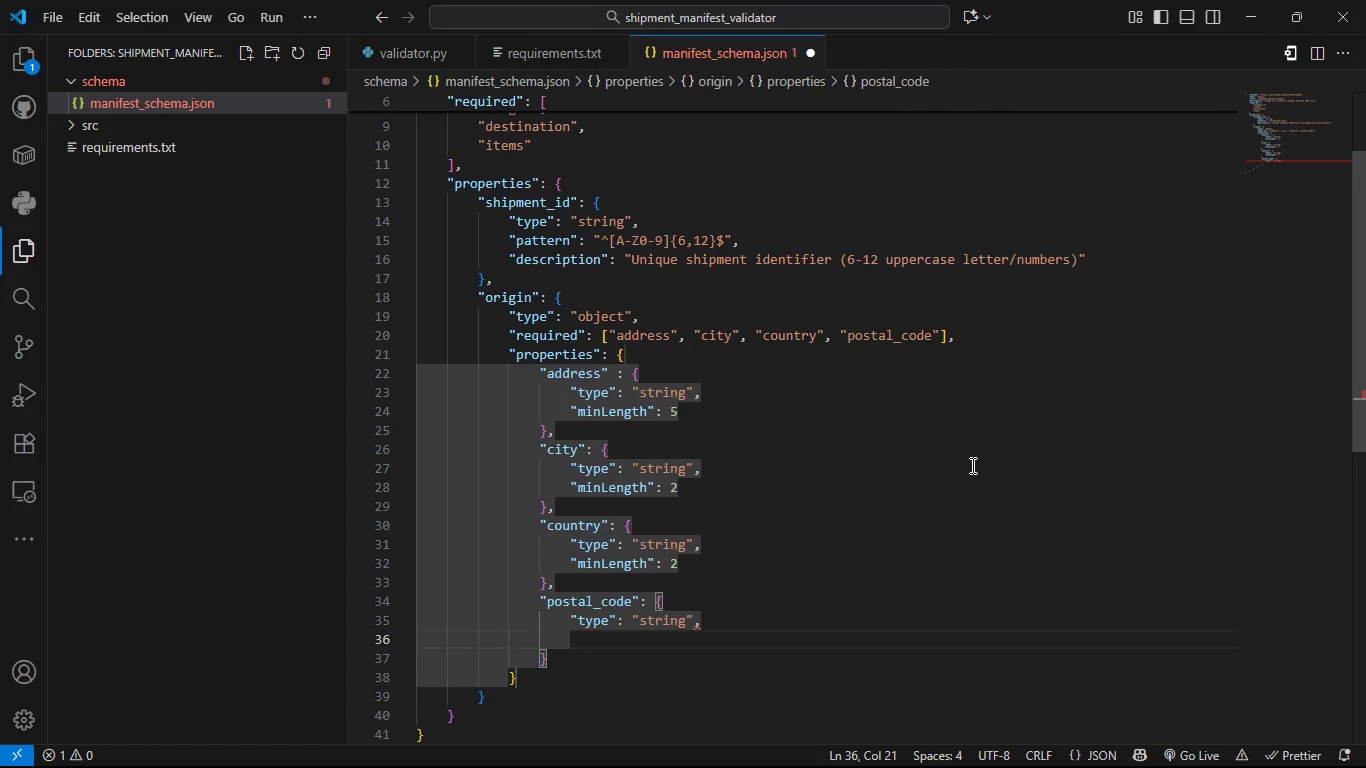 
type("min)
 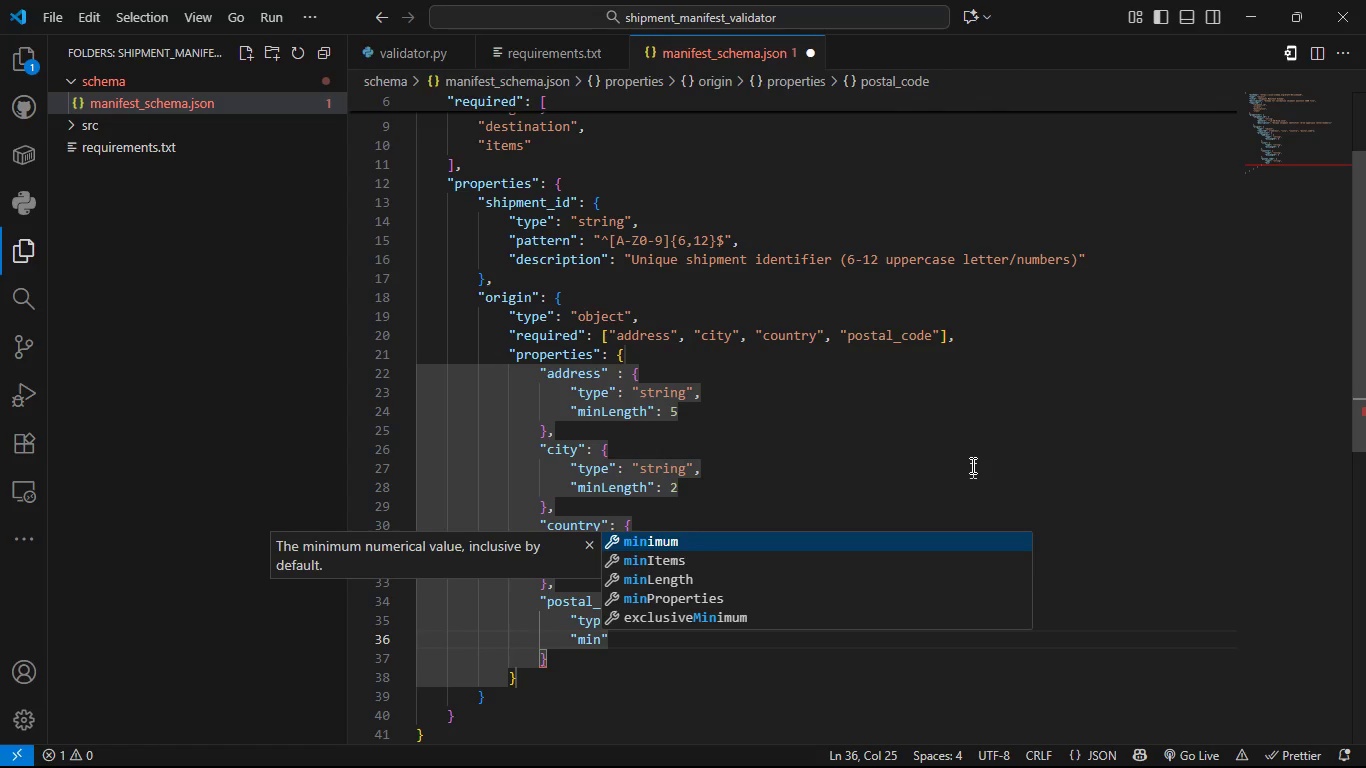 
key(ArrowDown)
 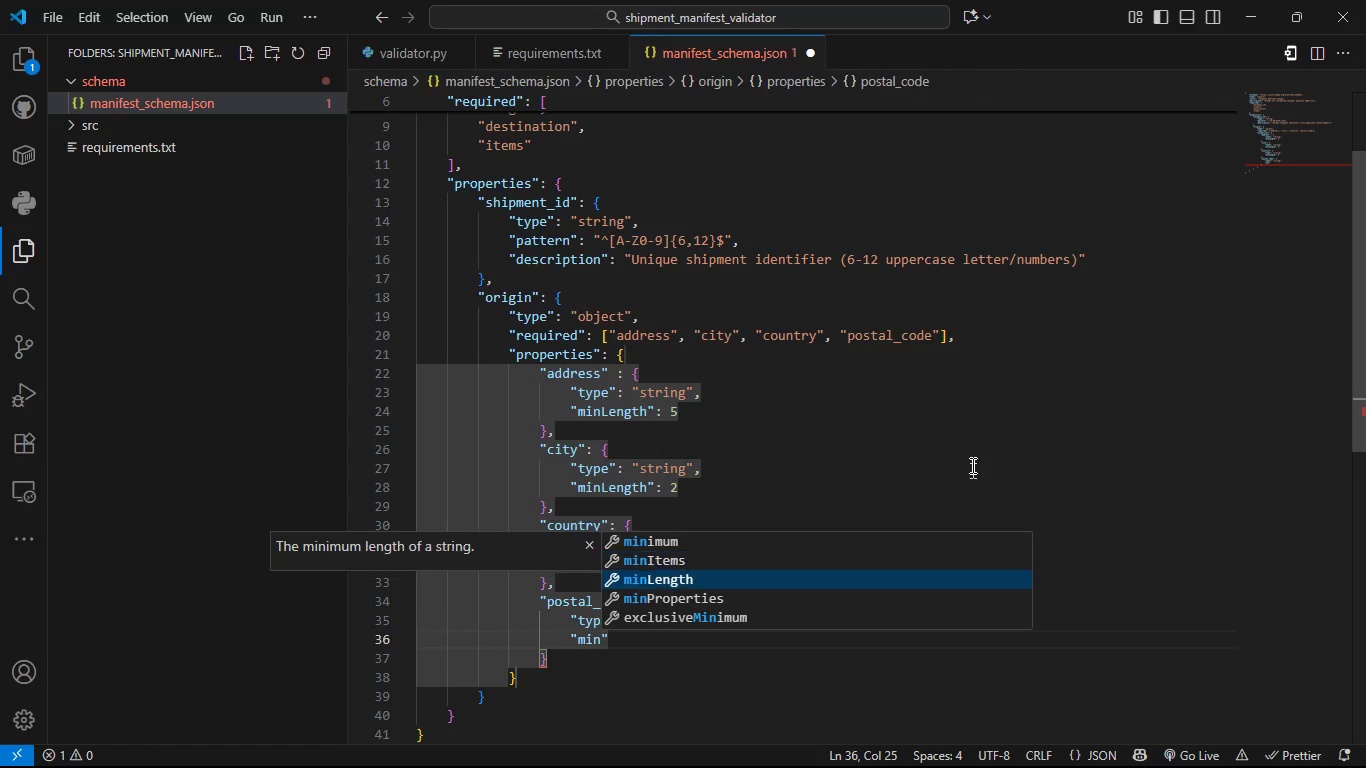 
key(ArrowDown)
 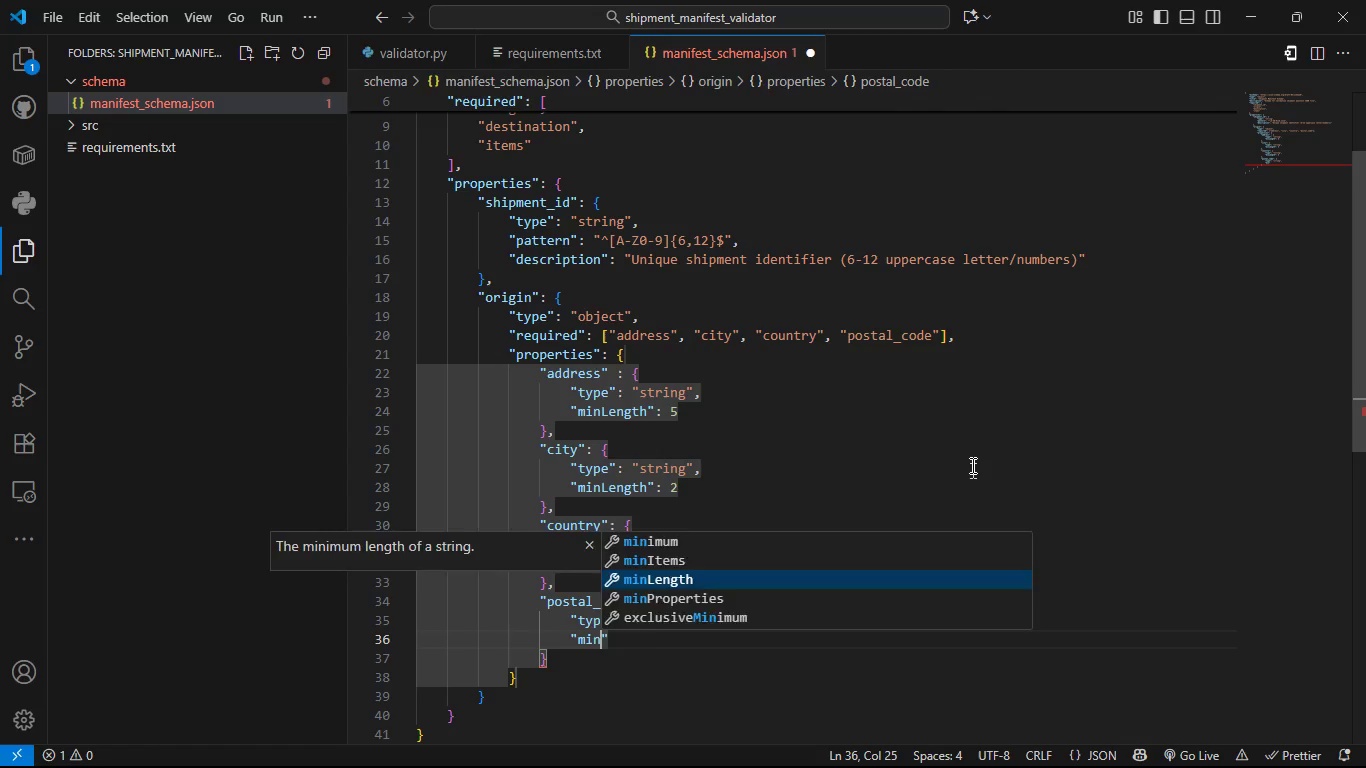 
key(Enter)
 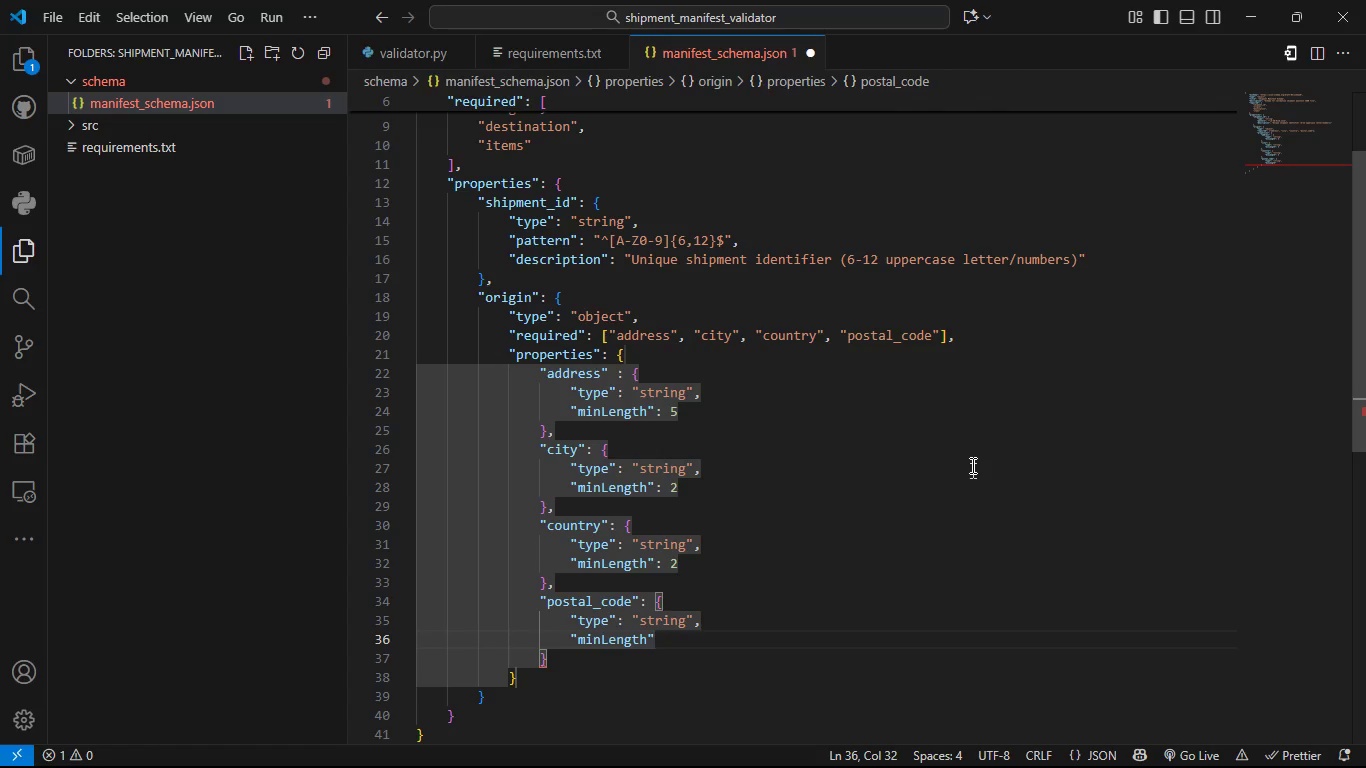 
key(Shift+ShiftLeft)
 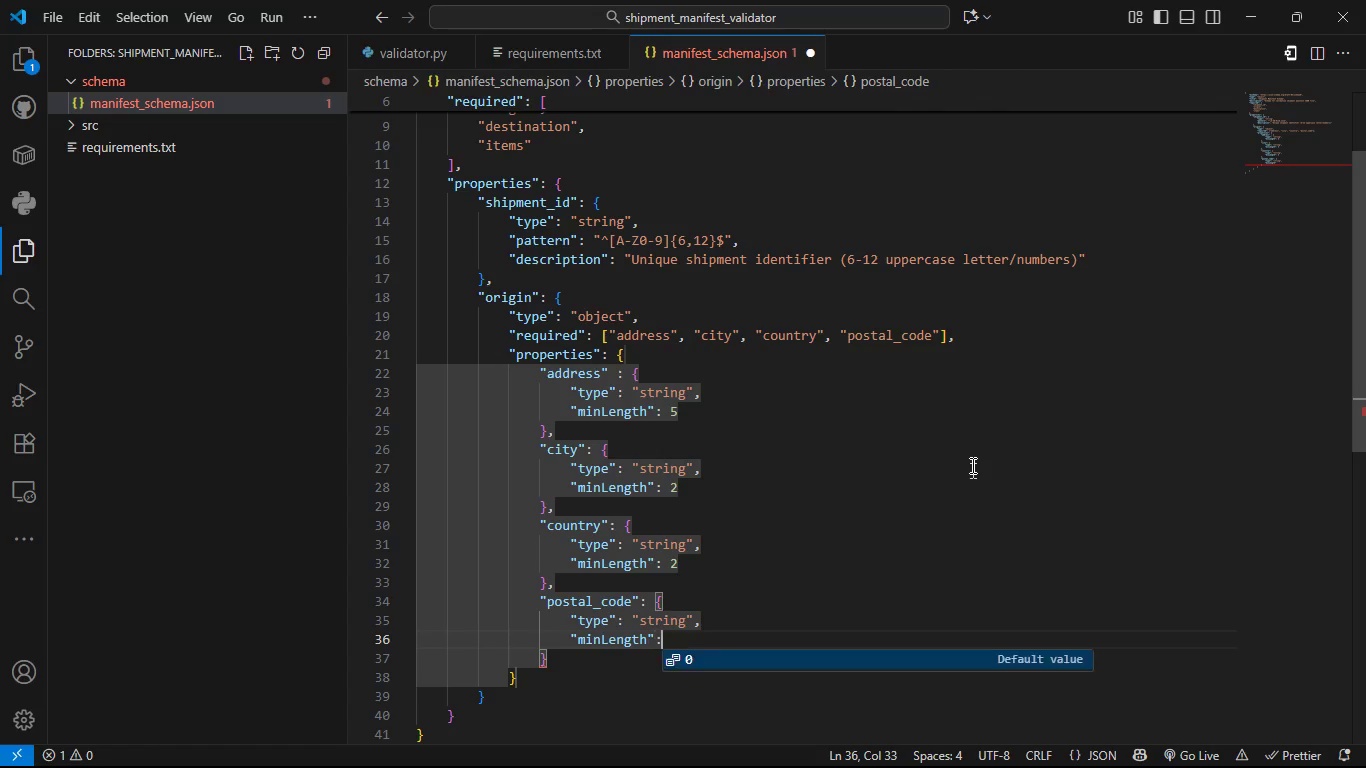 
key(Shift+Semicolon)
 